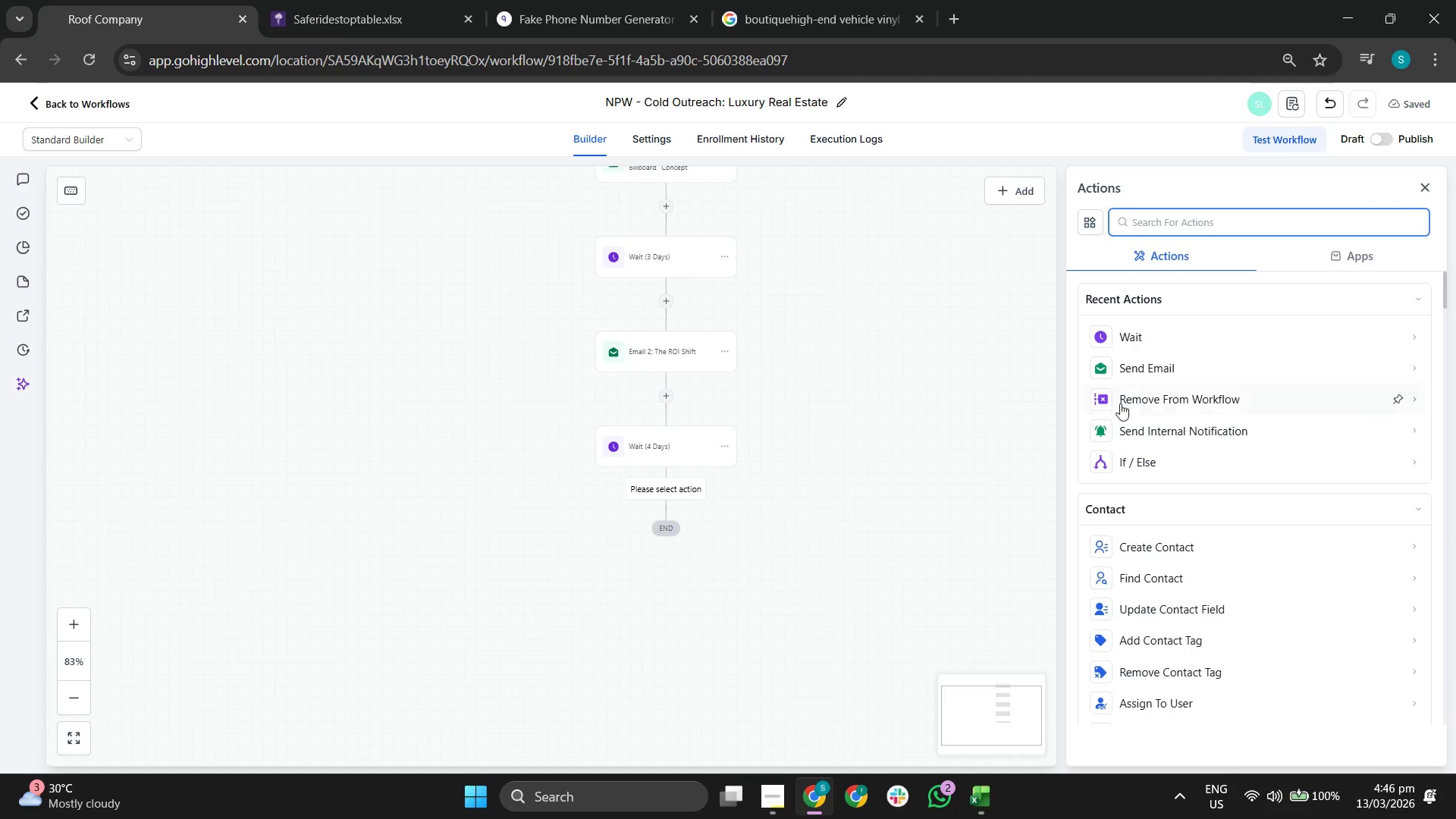 
left_click([1174, 371])
 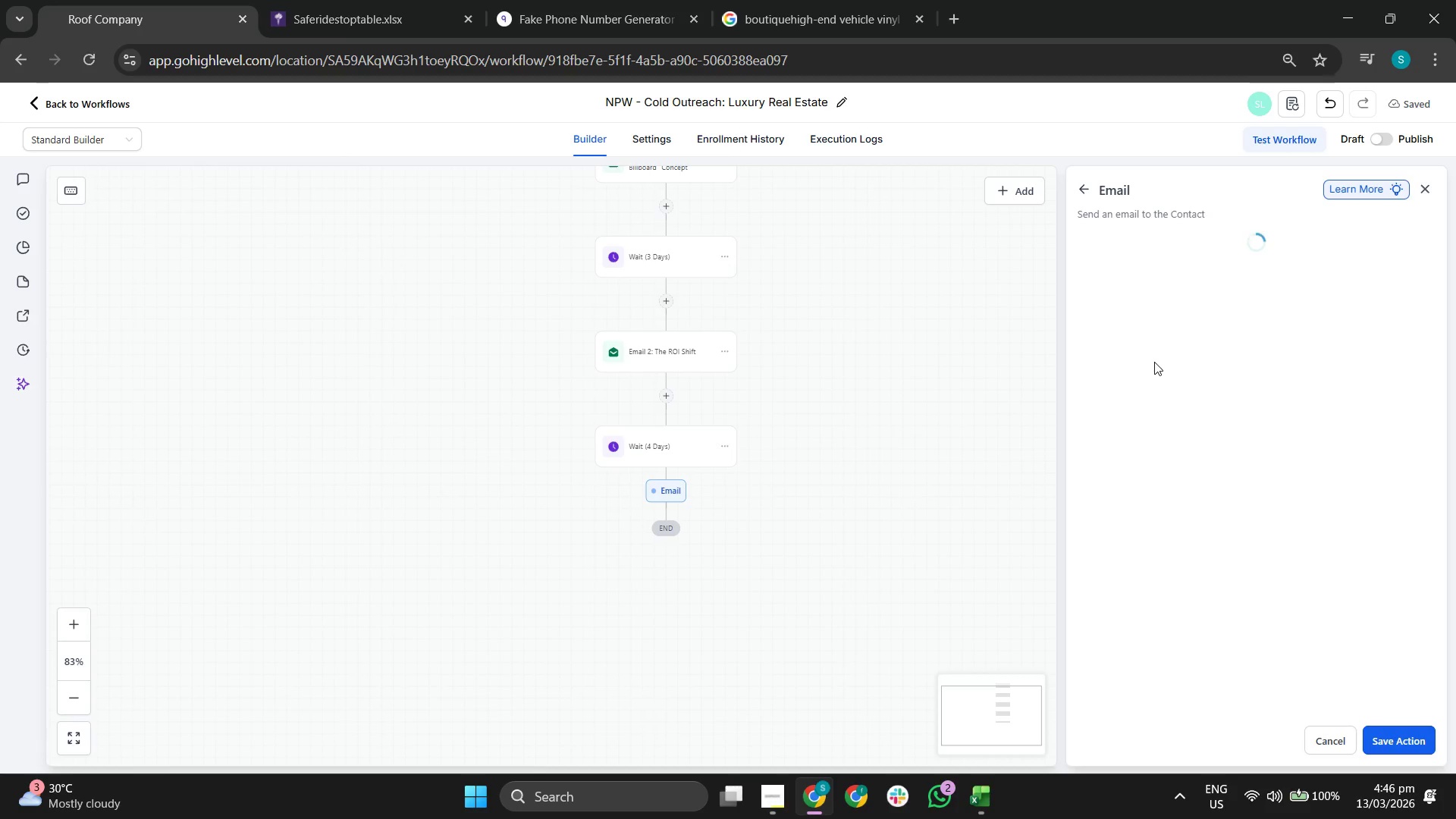 
mouse_move([1165, 337])
 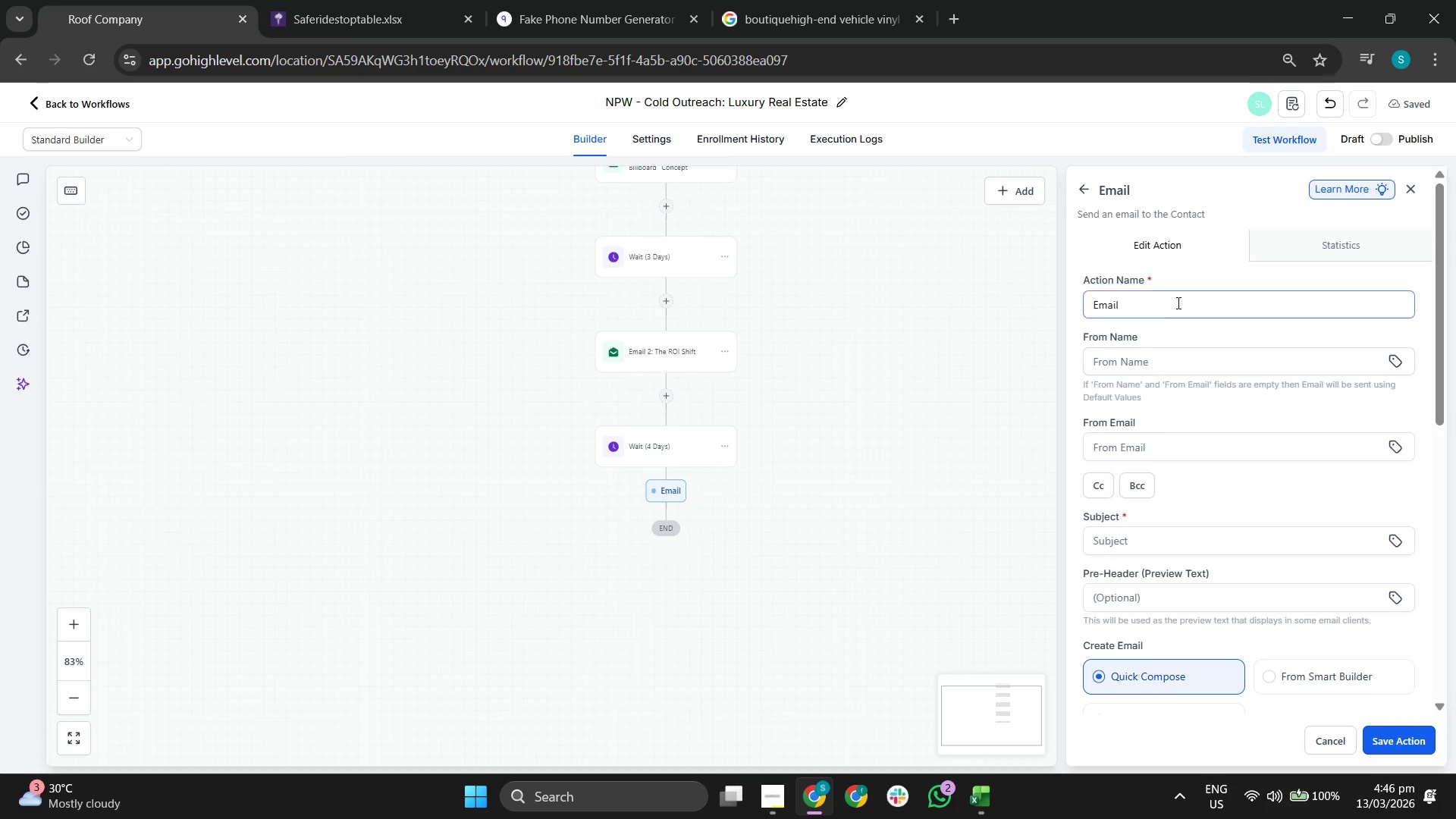 
left_click([1177, 301])
 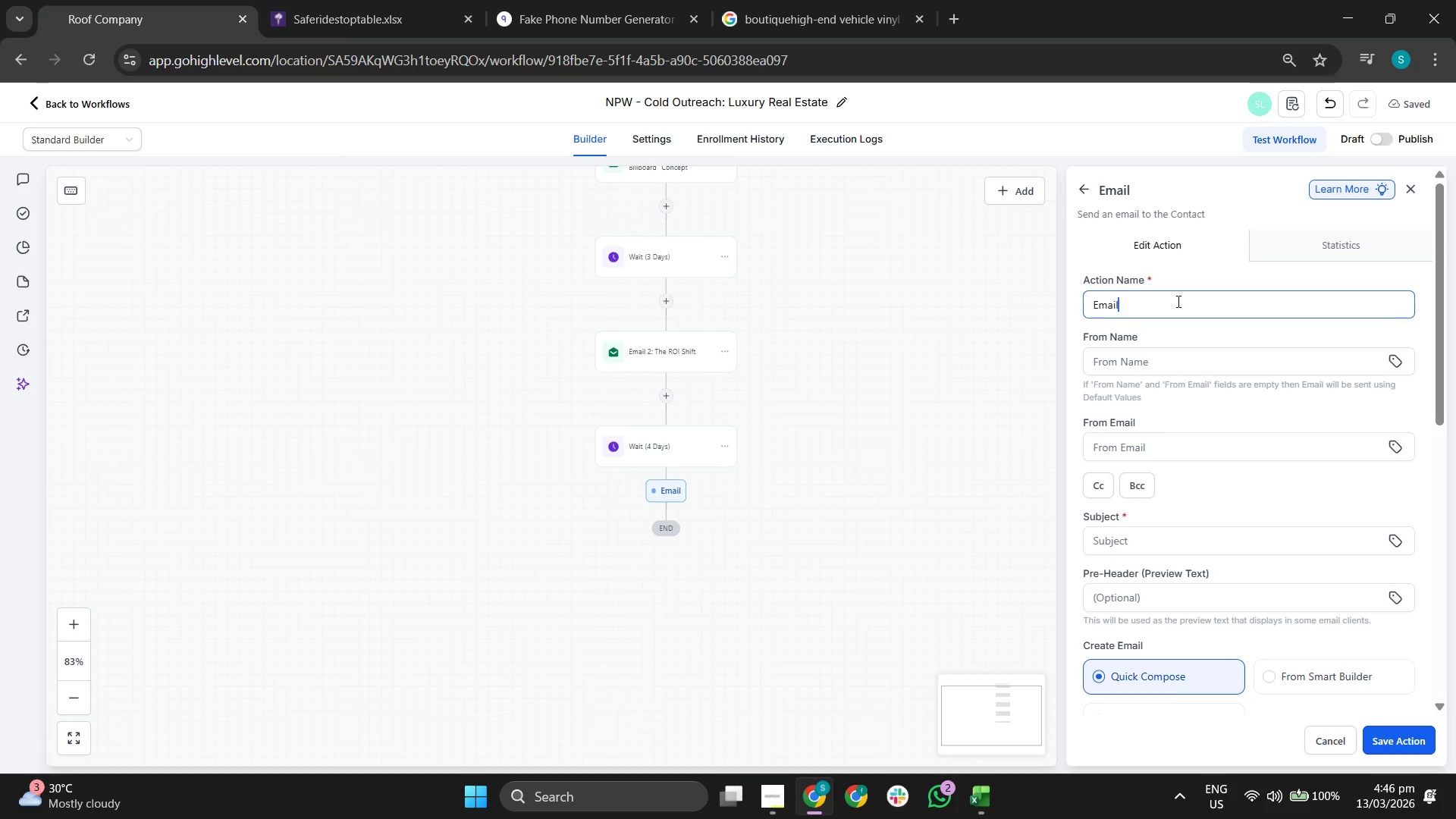 
key(Space)
 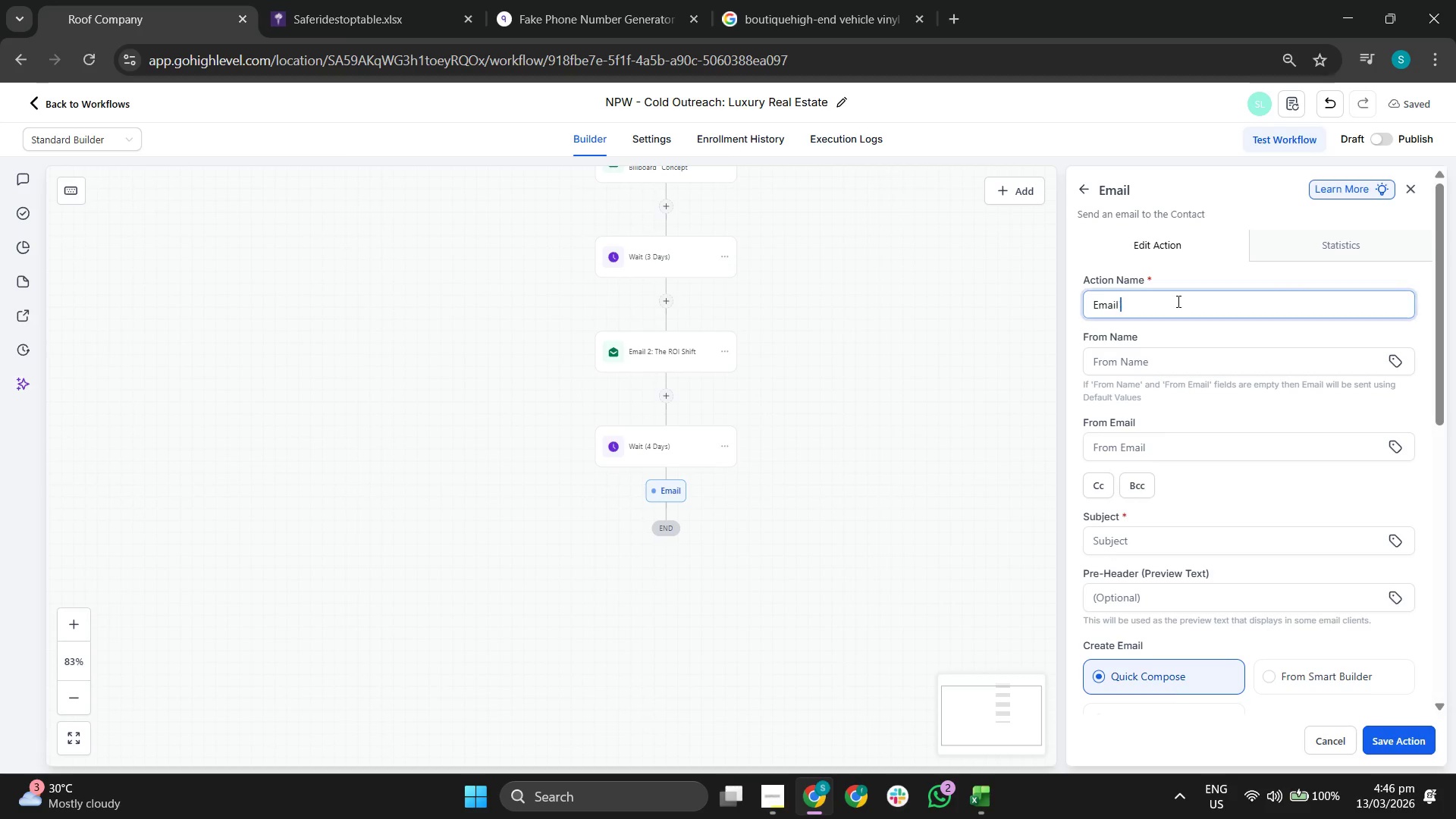 
key(3)
 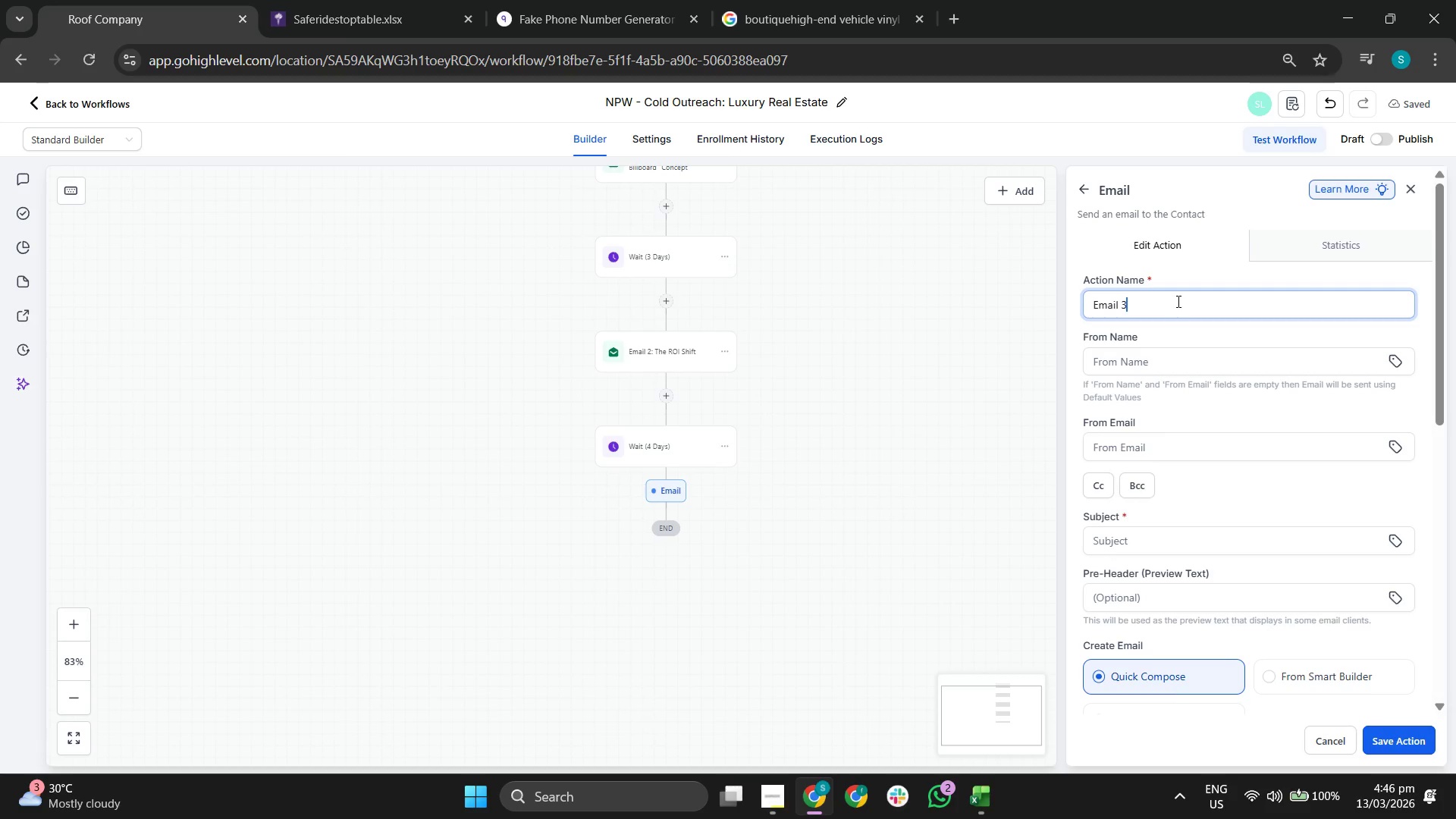 
key(Shift+Semicolon)
 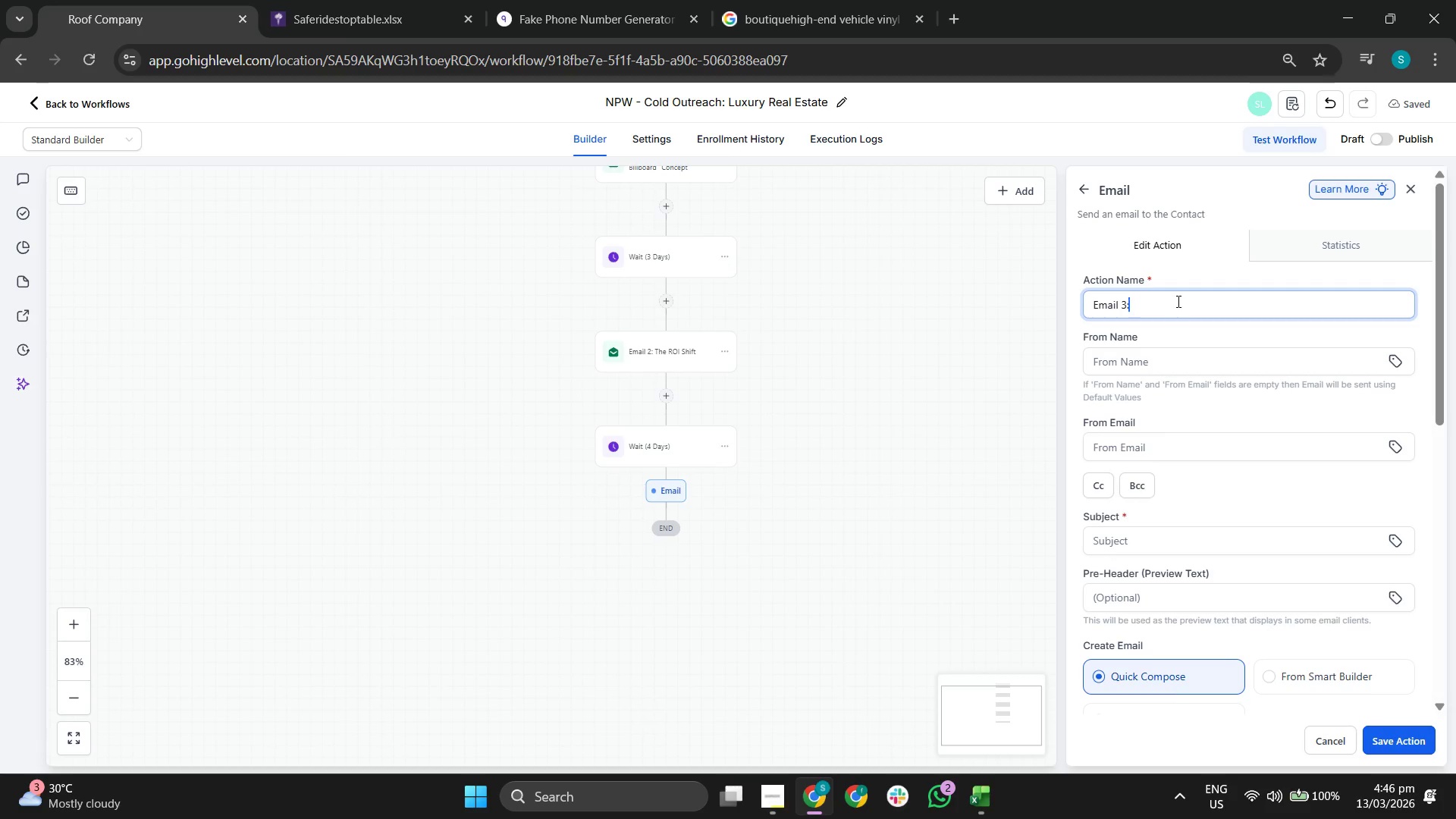 
key(Space)
 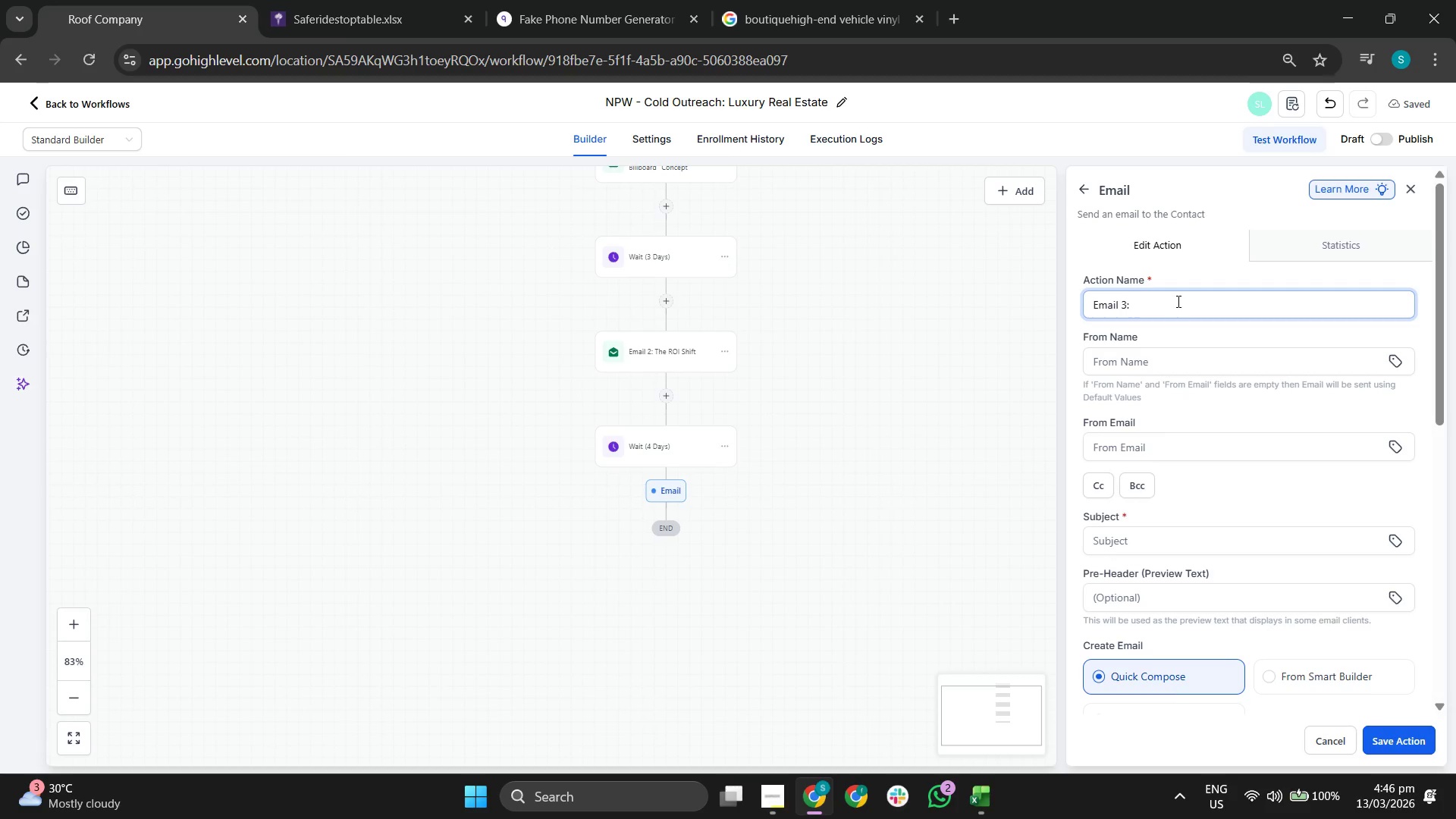 
type(The Low-Pressure Bridge)
 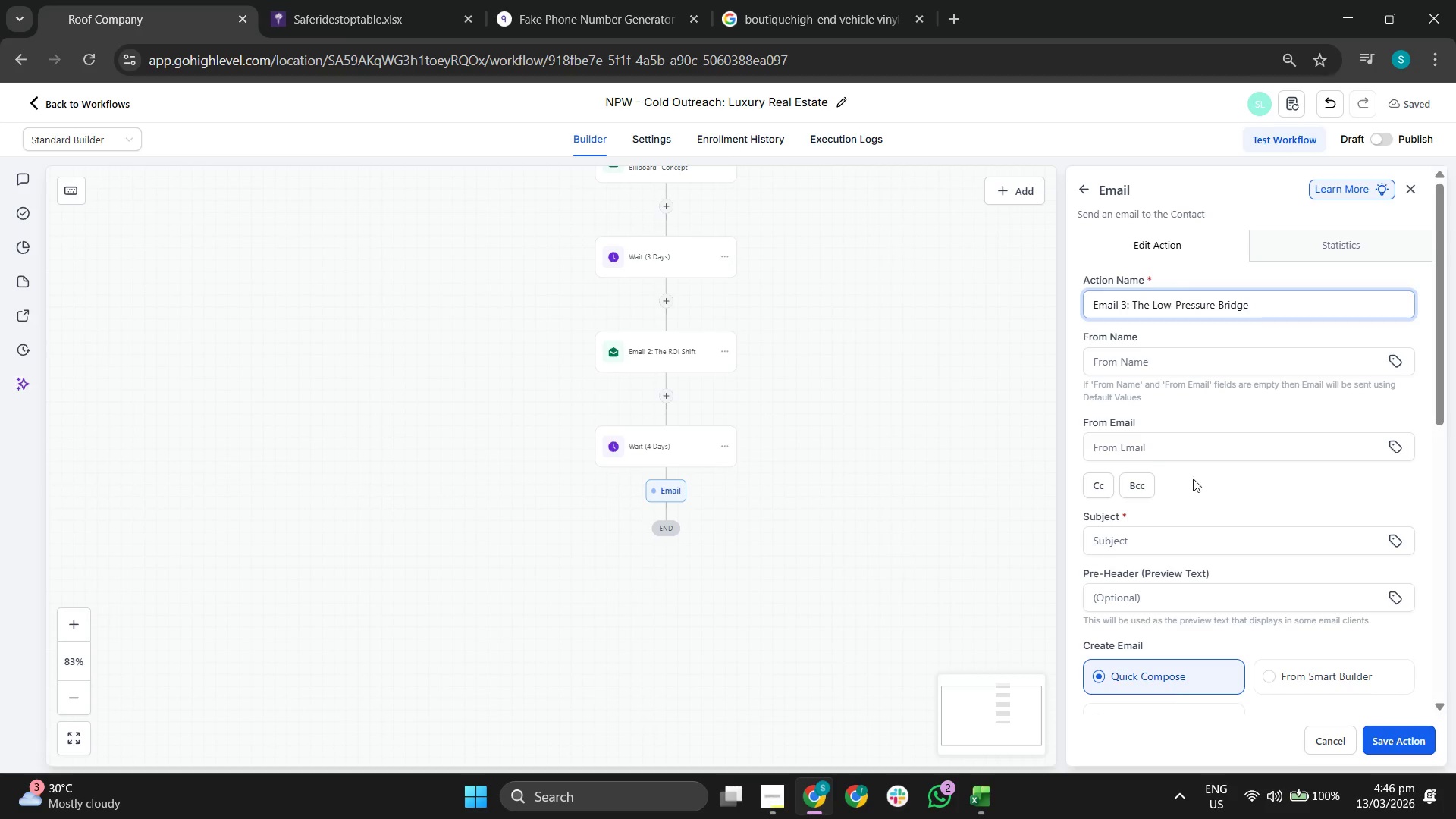 
left_click([1178, 546])
 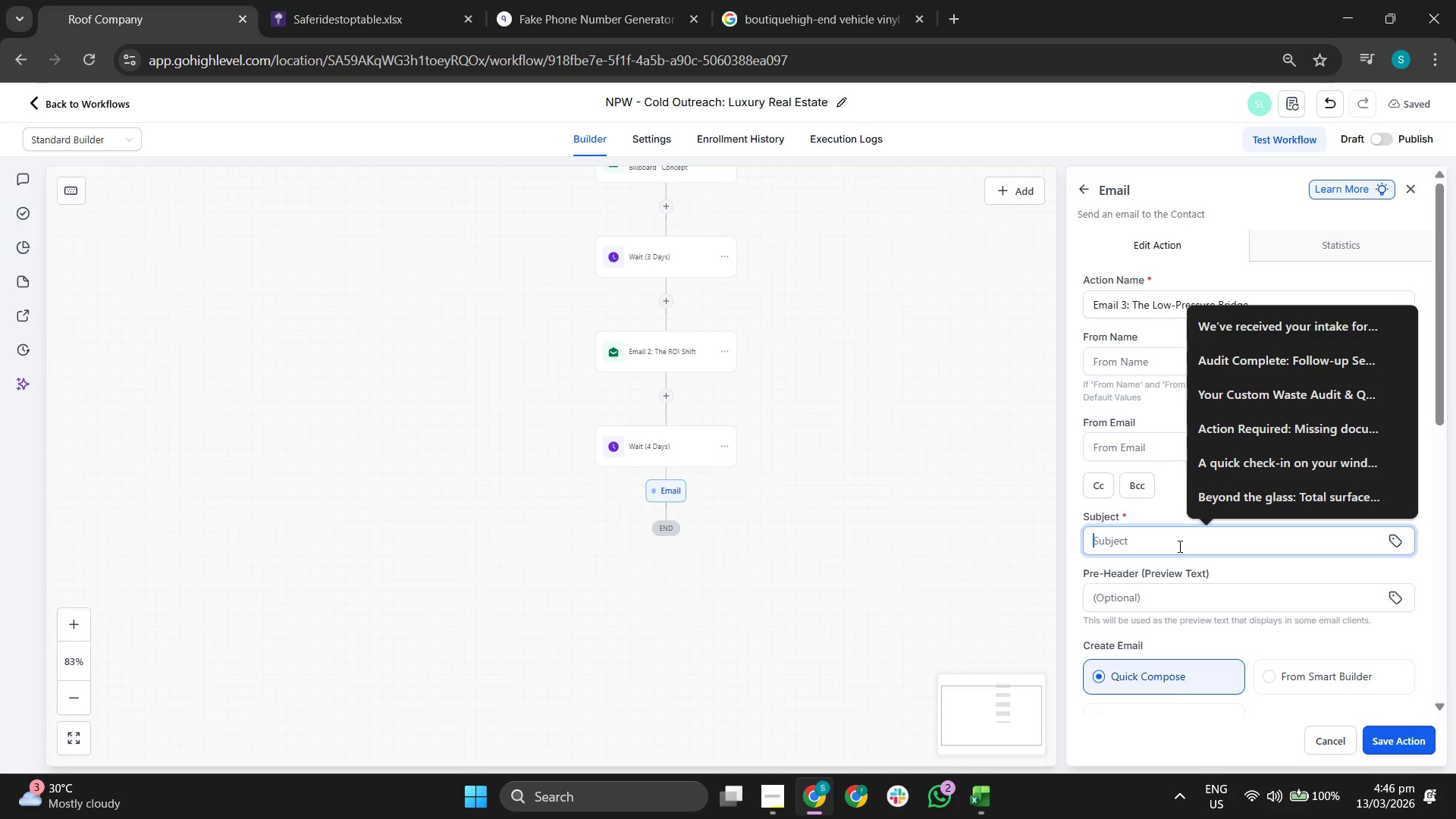 
type(Idea for )
 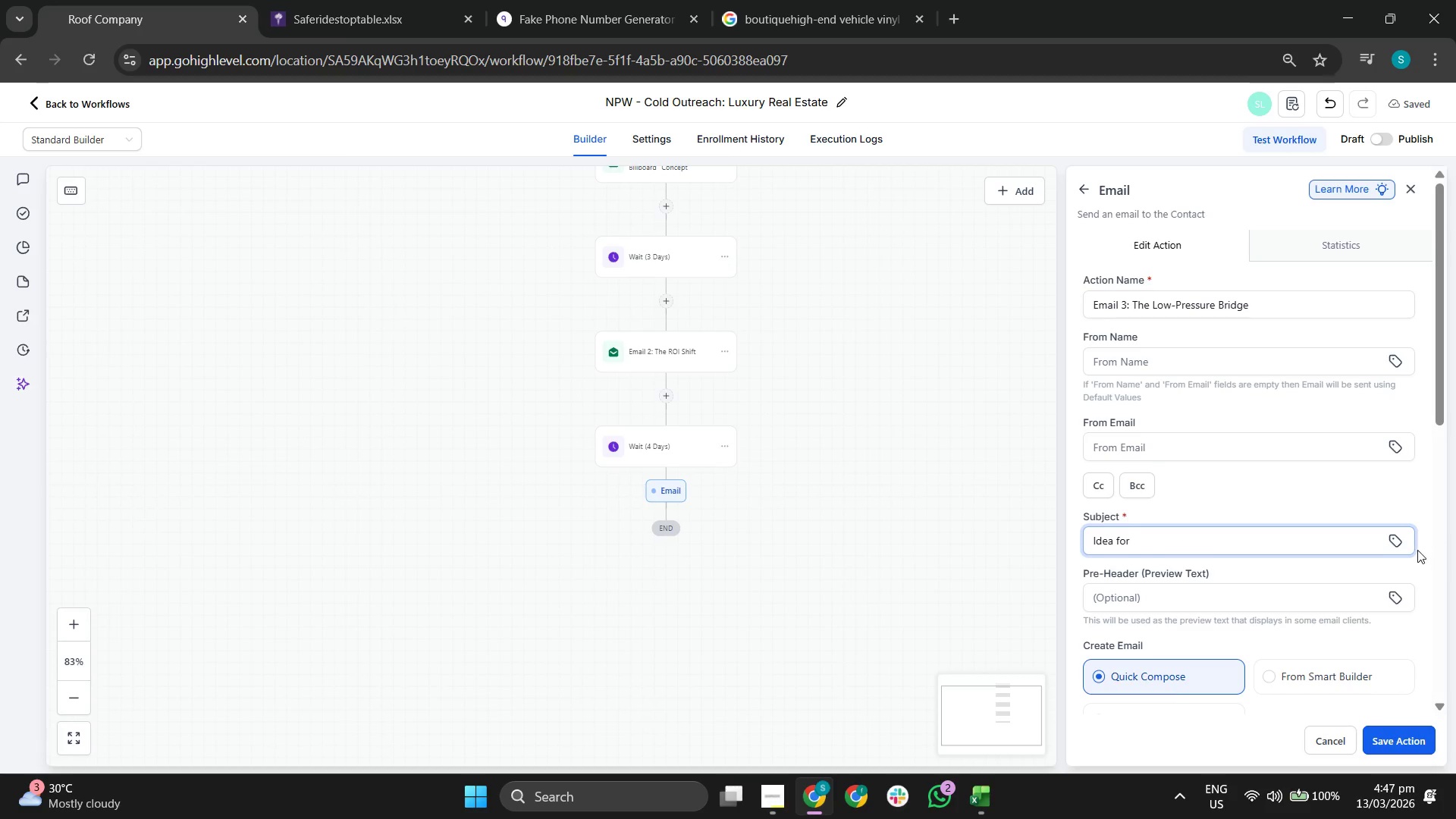 
left_click([1401, 540])
 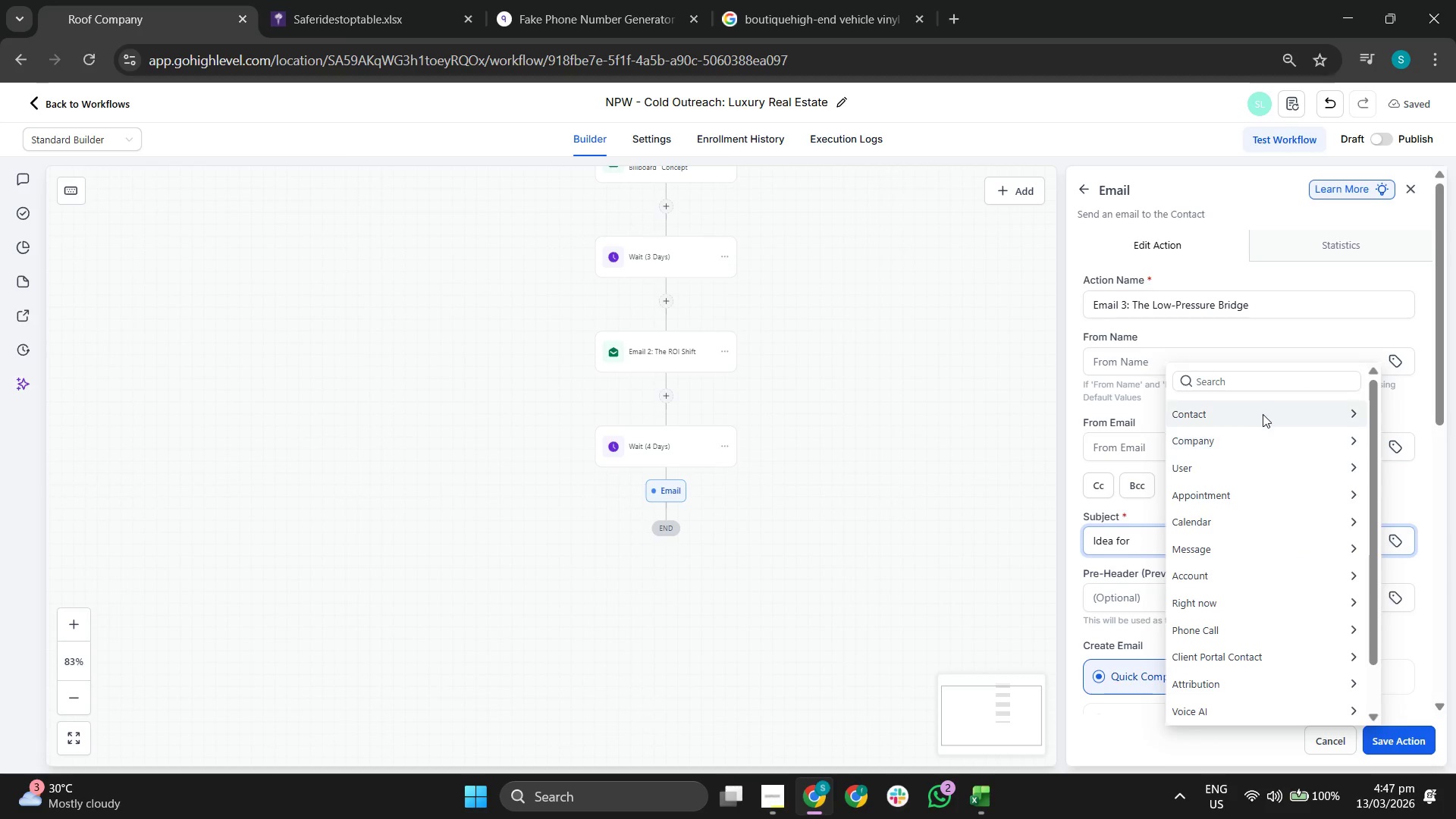 
left_click([1260, 412])
 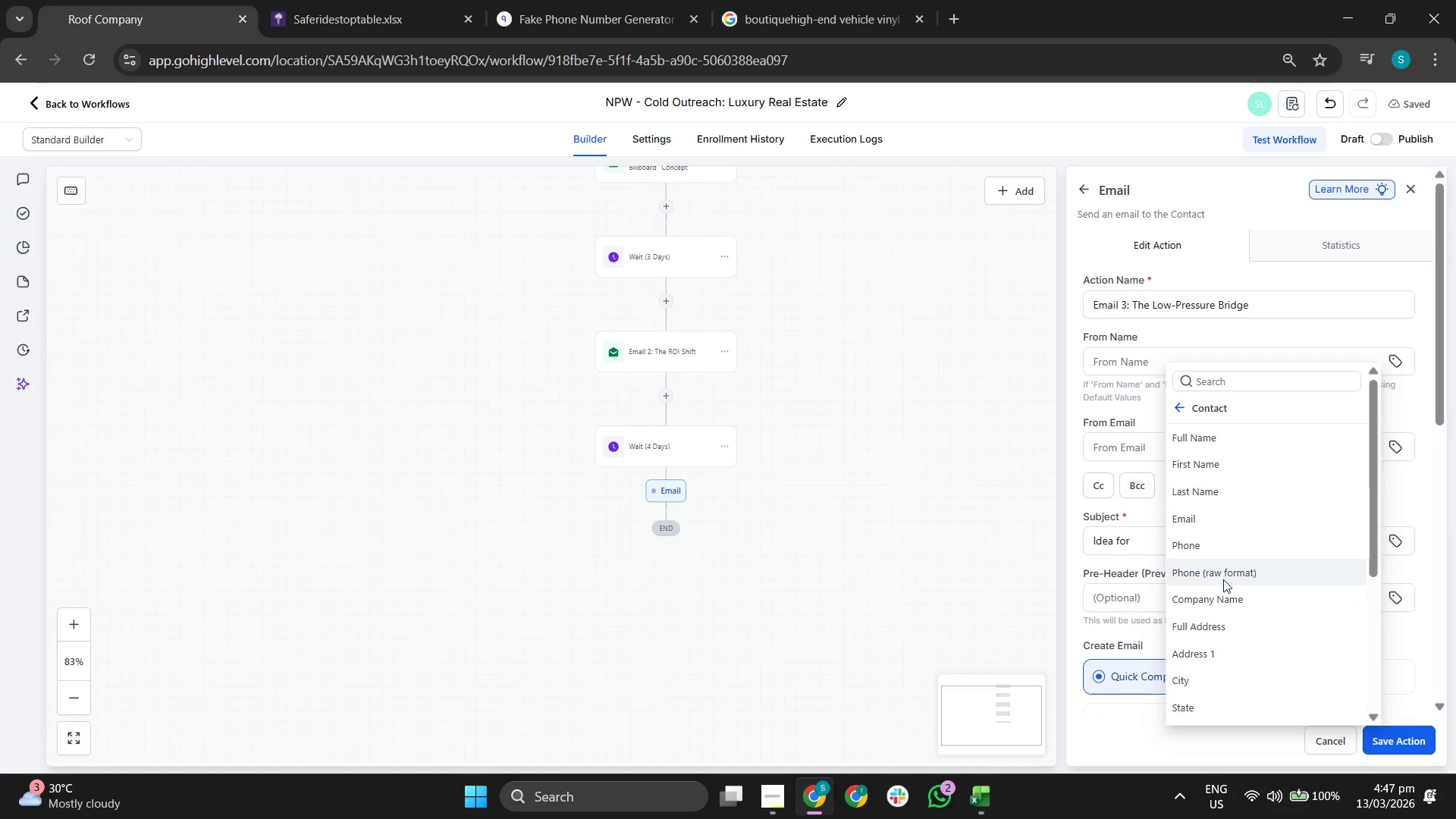 
left_click([1226, 605])
 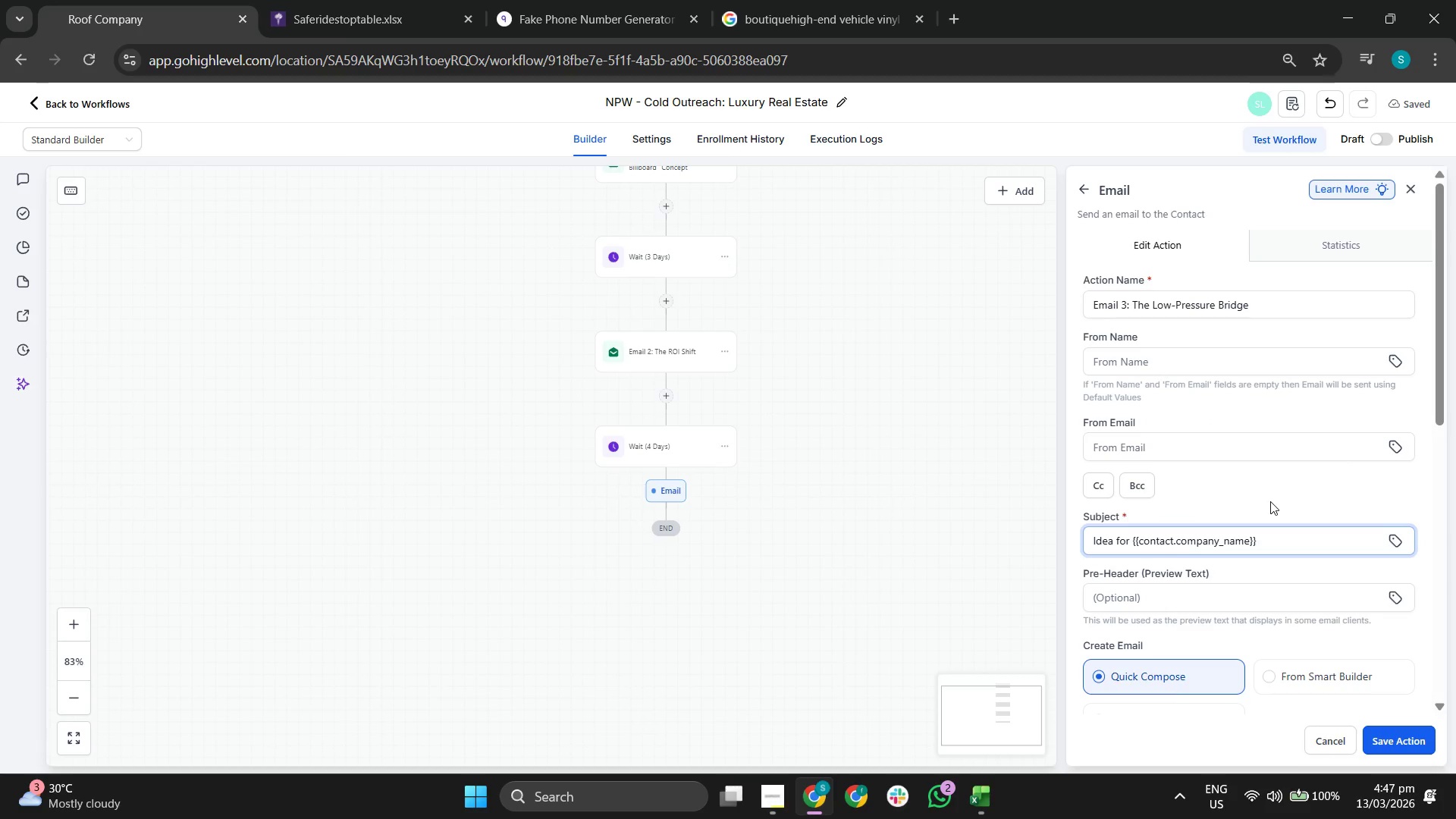 
scroll: coordinate [1304, 538], scroll_direction: down, amount: 3.0
 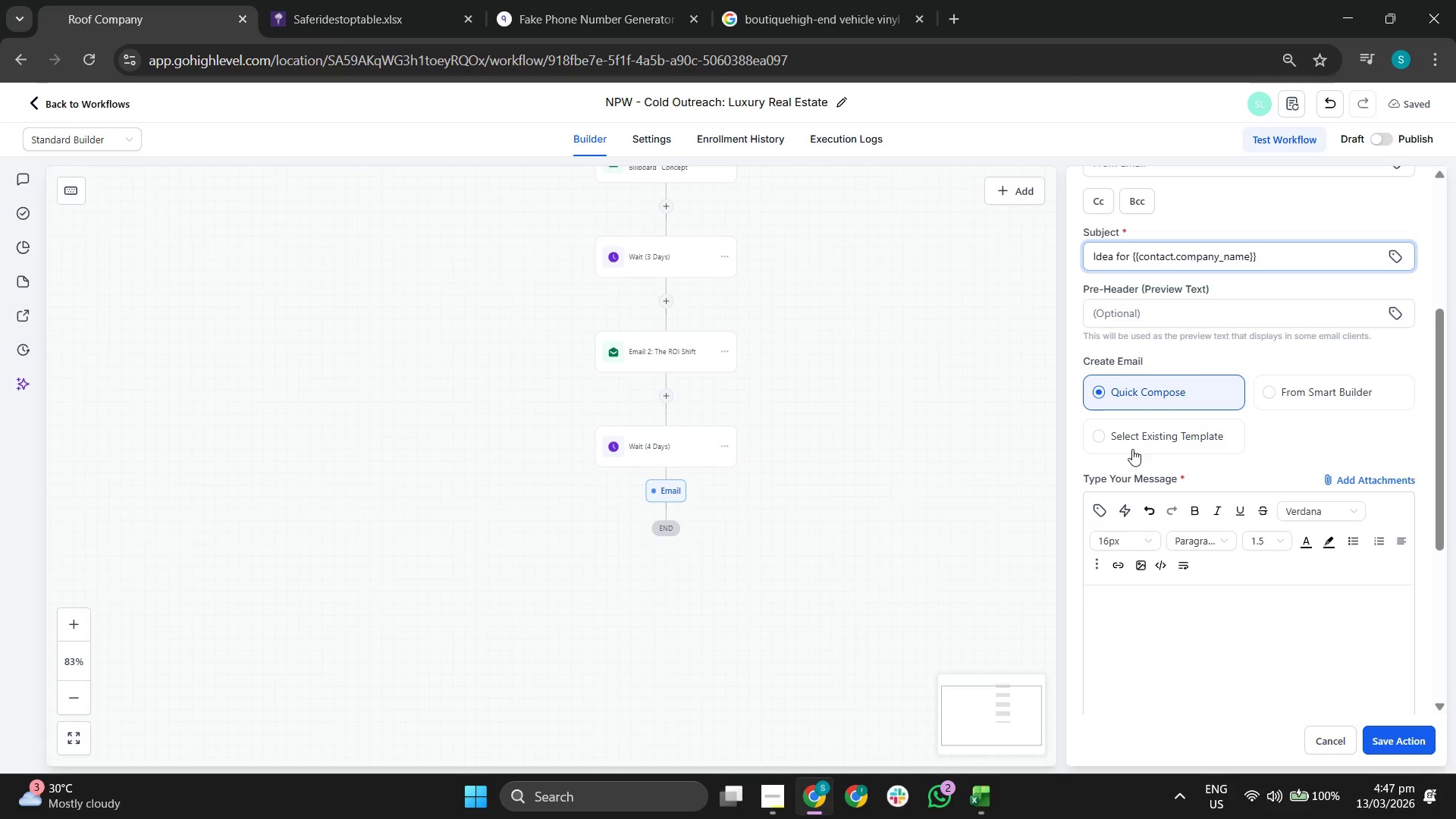 
left_click([1131, 447])
 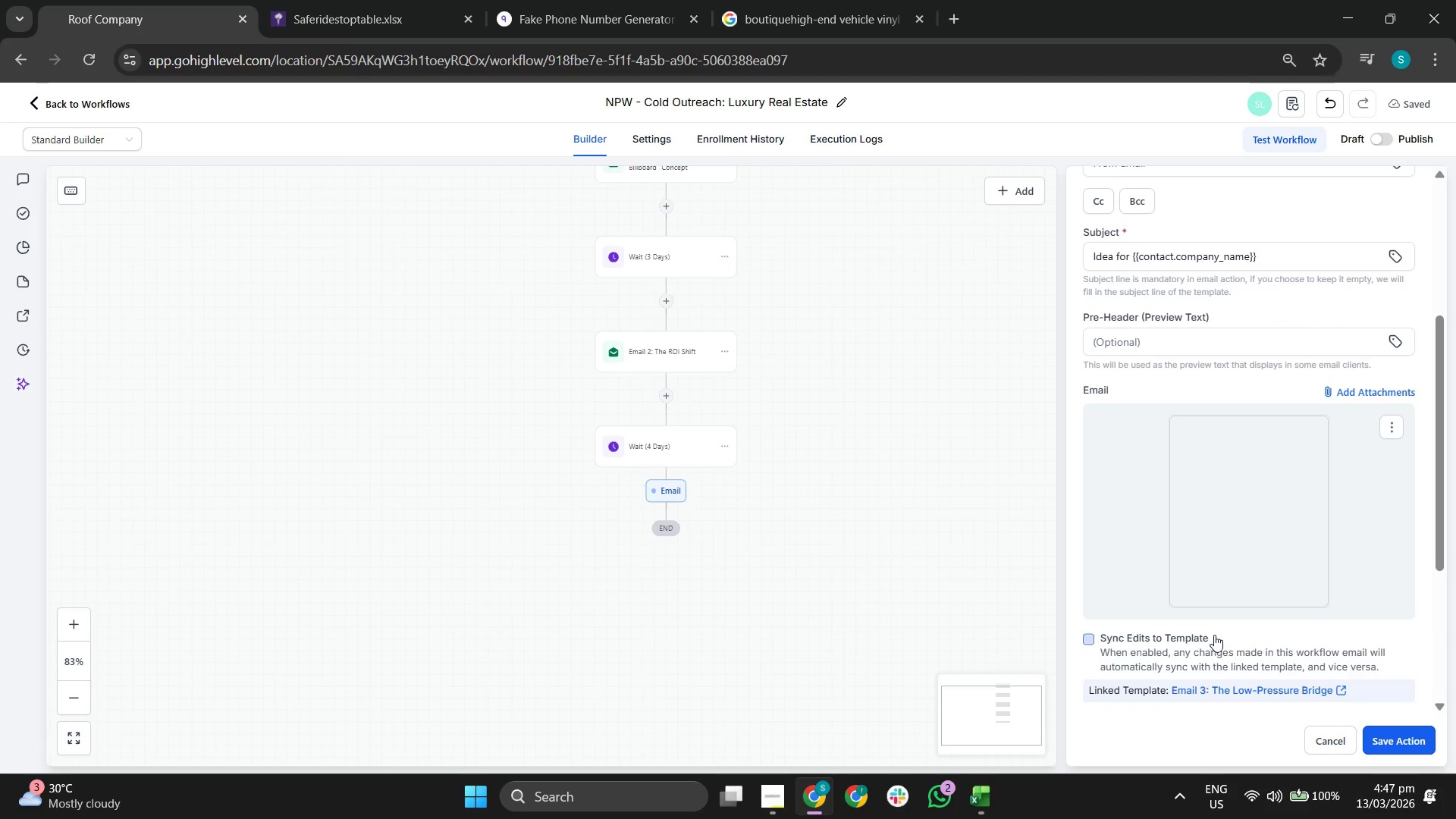 
scroll: coordinate [1259, 620], scroll_direction: down, amount: 3.0
 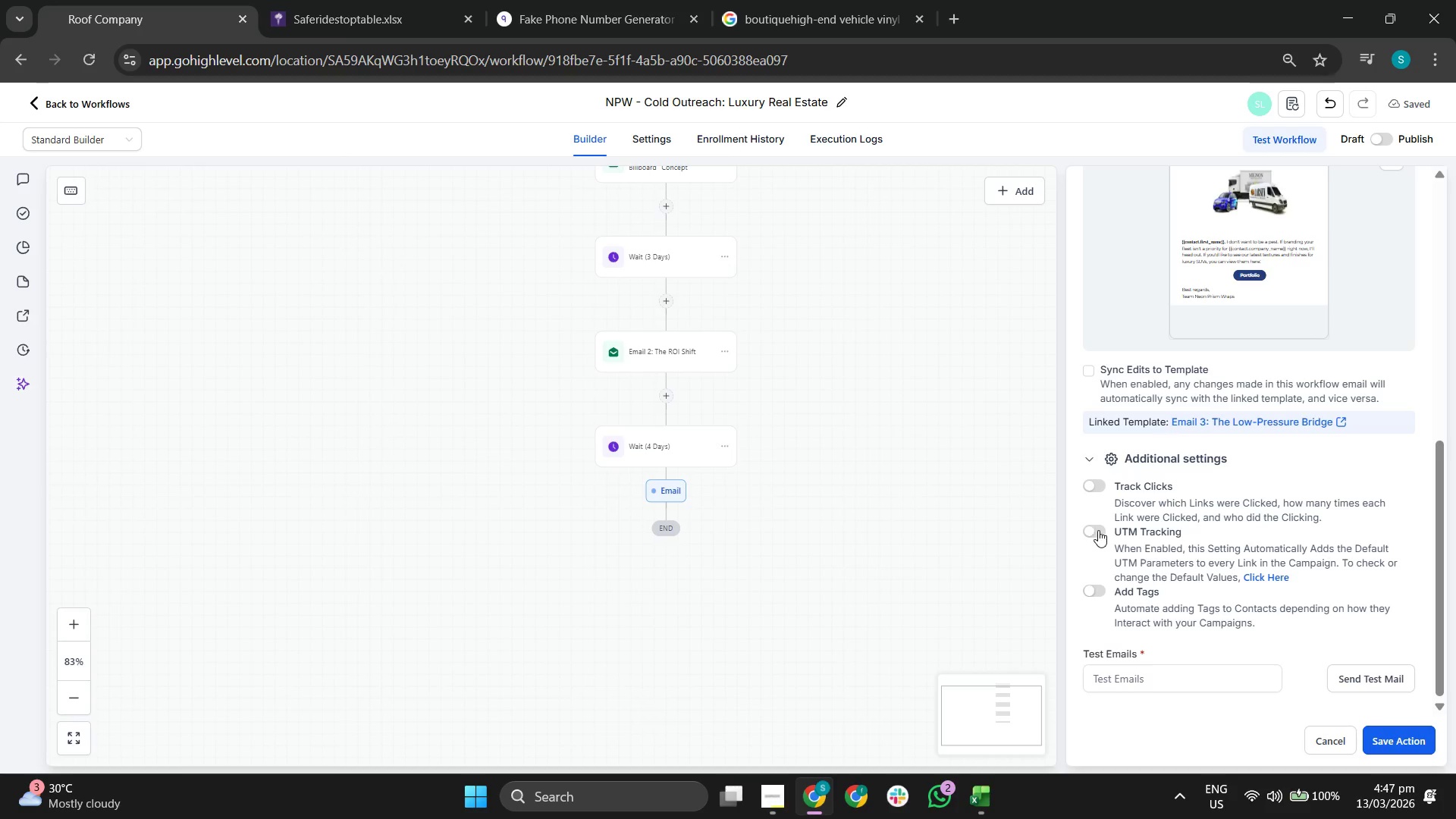 
left_click([1097, 490])
 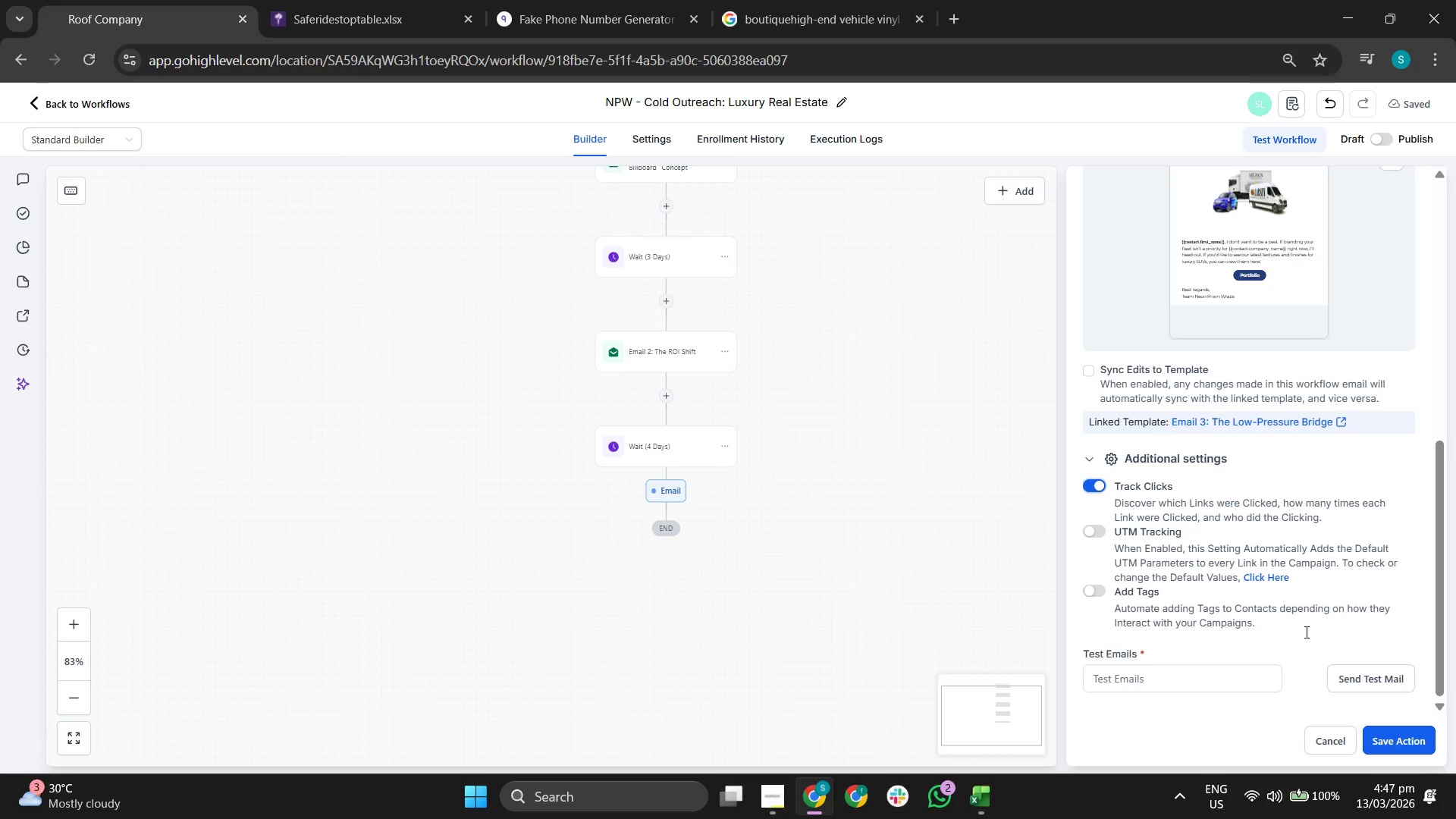 
left_click([1395, 739])
 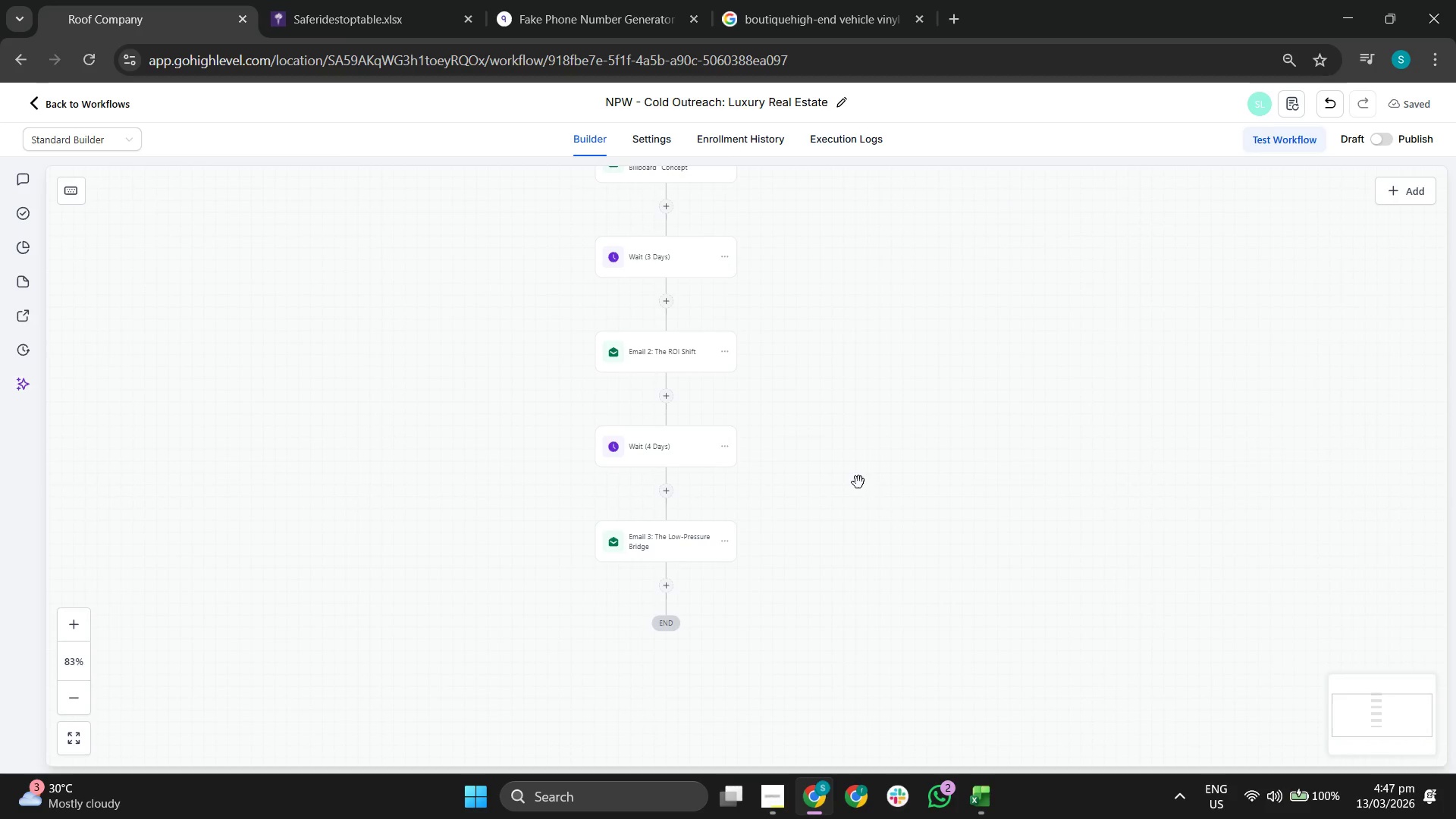 
wait(9.05)
 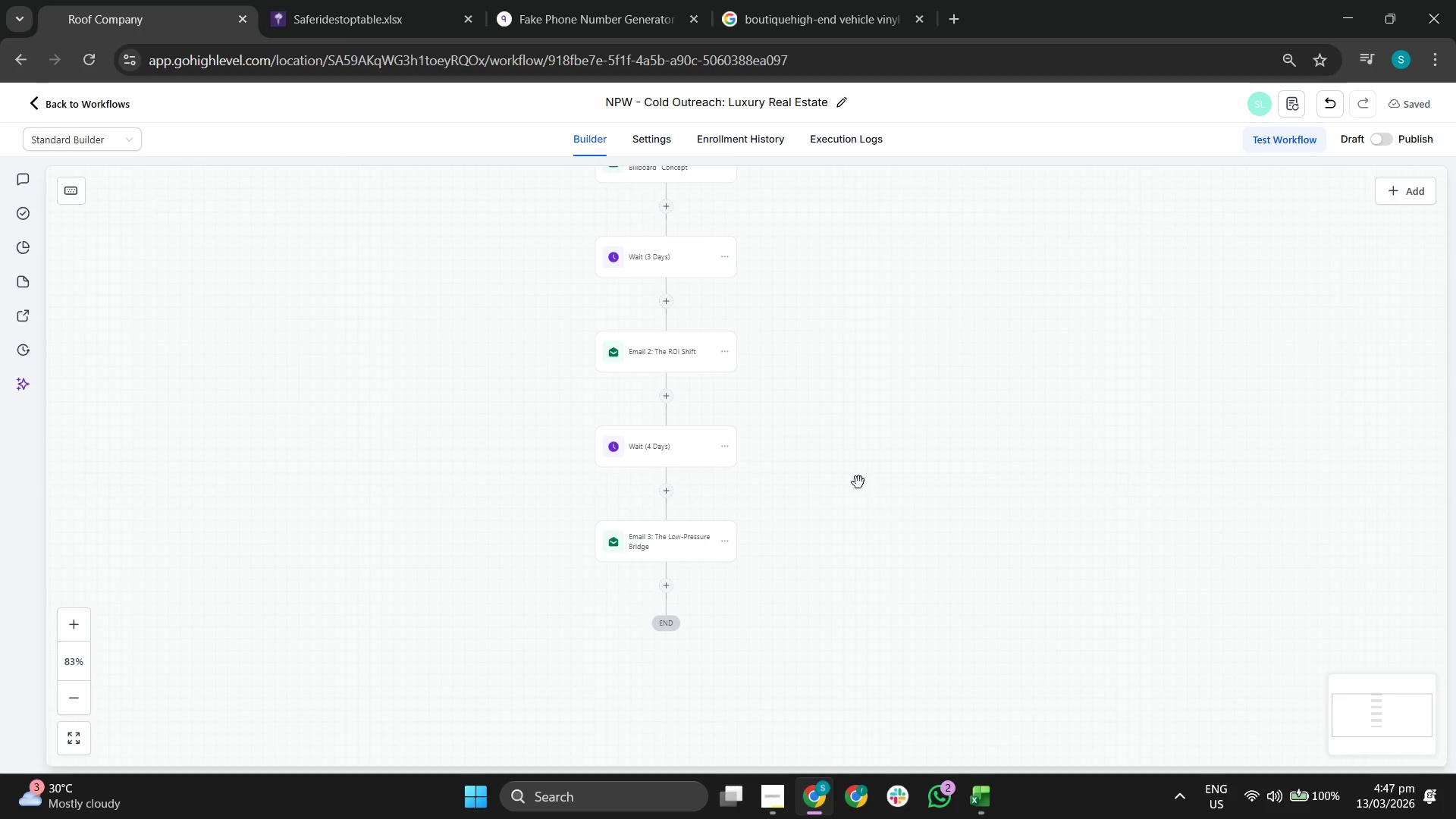 
left_click_drag(start_coordinate=[926, 495], to_coordinate=[974, 499])
 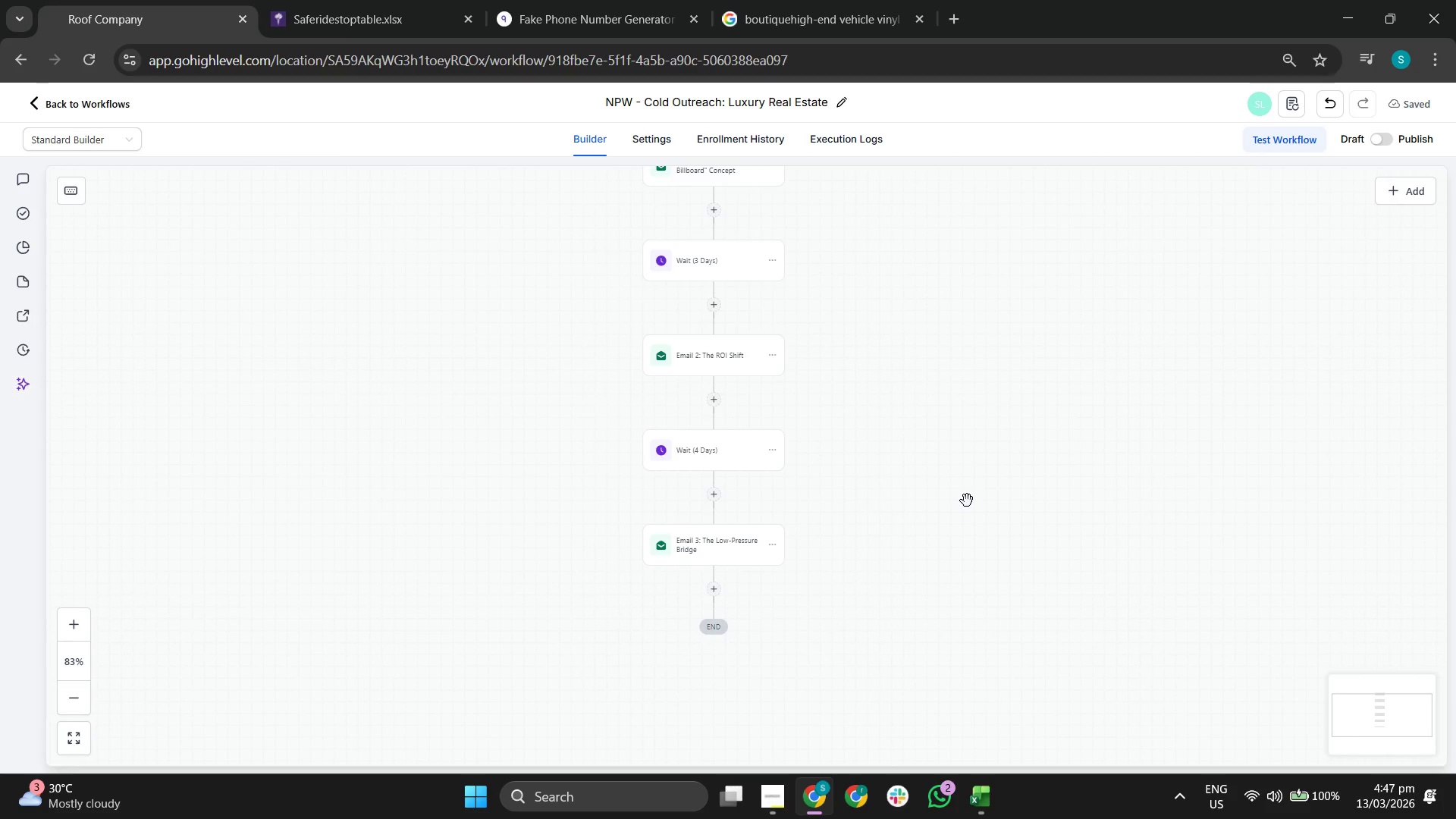 
wait(7.28)
 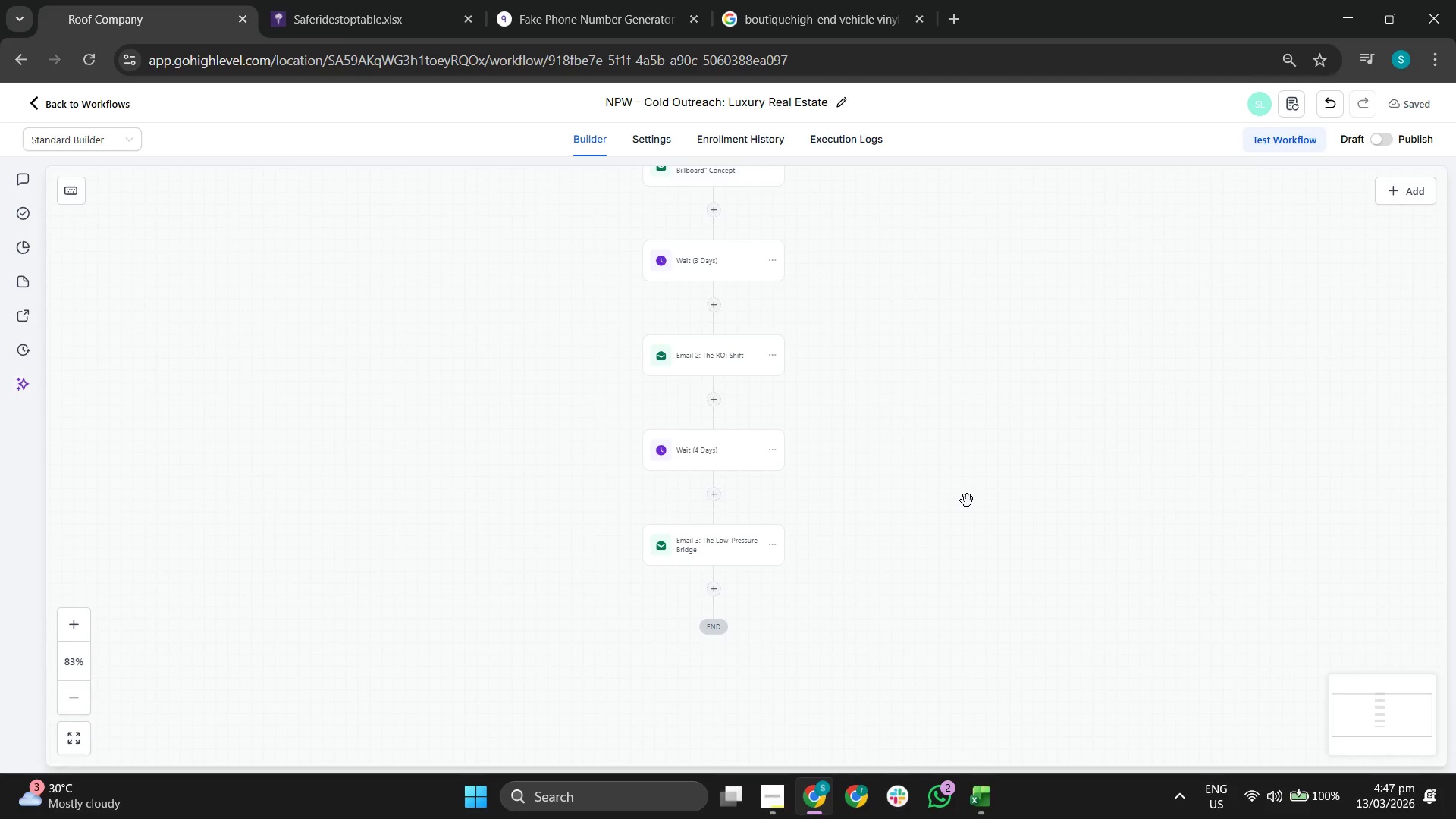 
left_click_drag(start_coordinate=[967, 500], to_coordinate=[967, 517])
 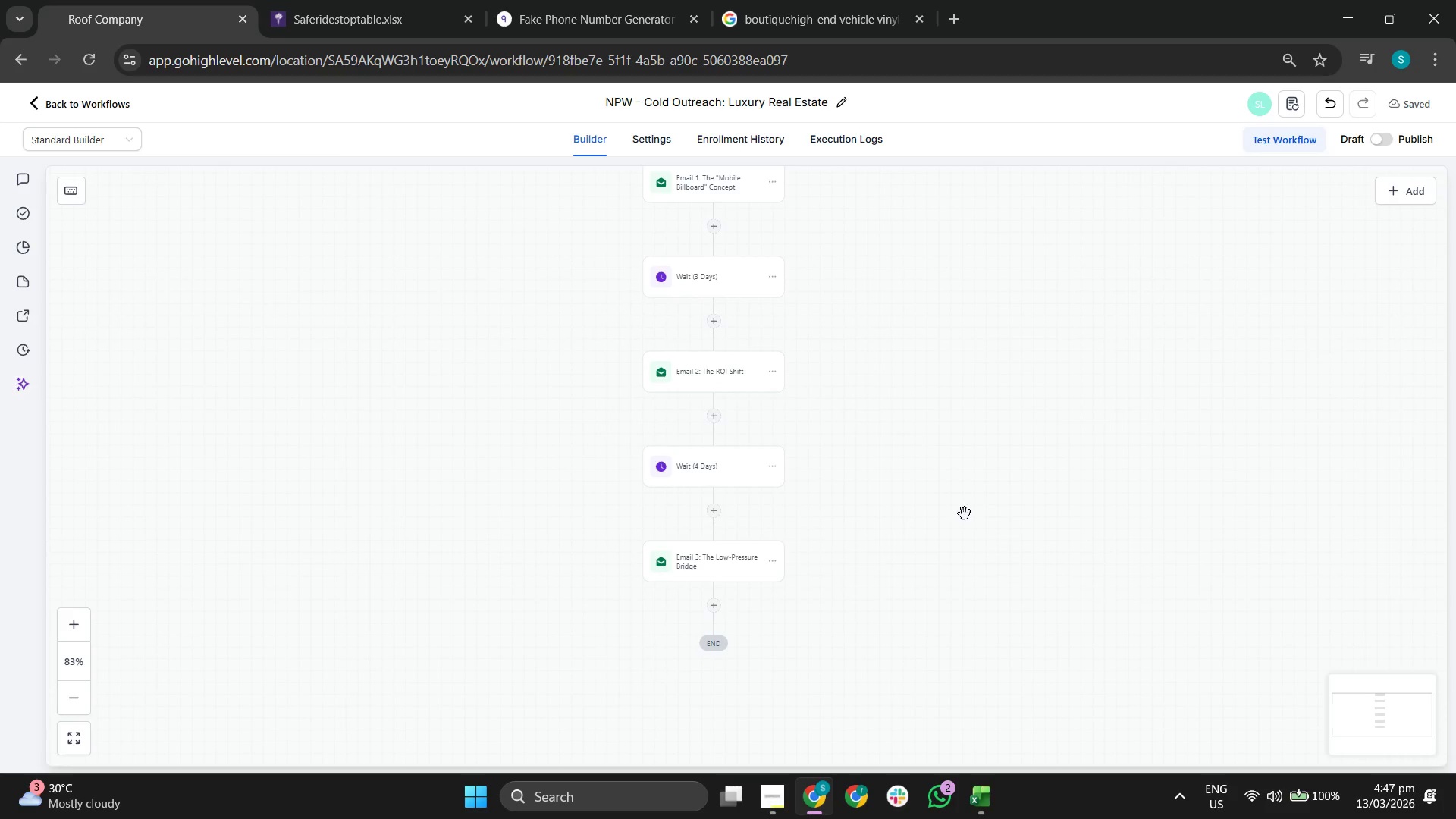 
left_click_drag(start_coordinate=[965, 504], to_coordinate=[972, 561])
 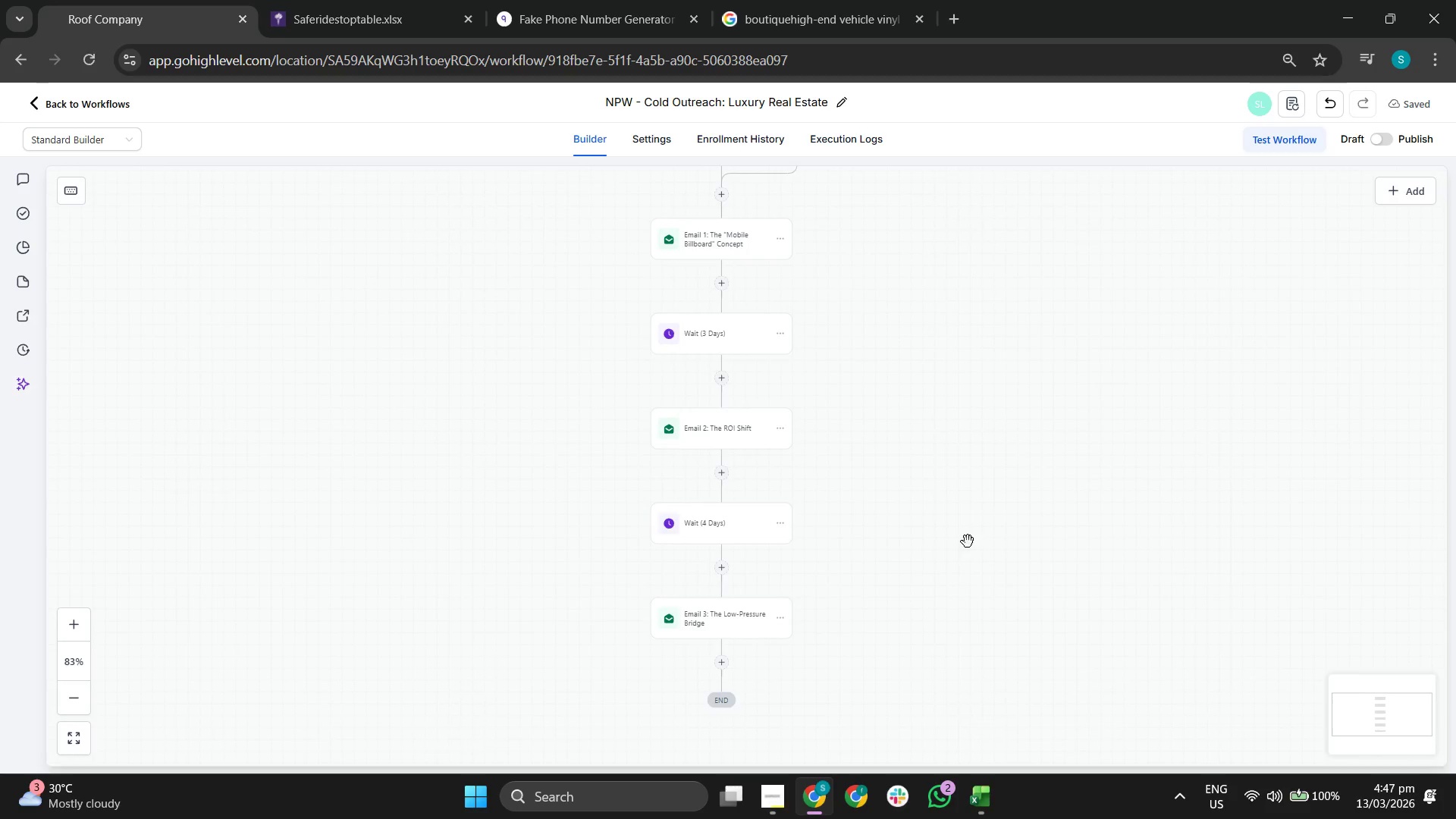 
left_click_drag(start_coordinate=[968, 544], to_coordinate=[1022, 591])
 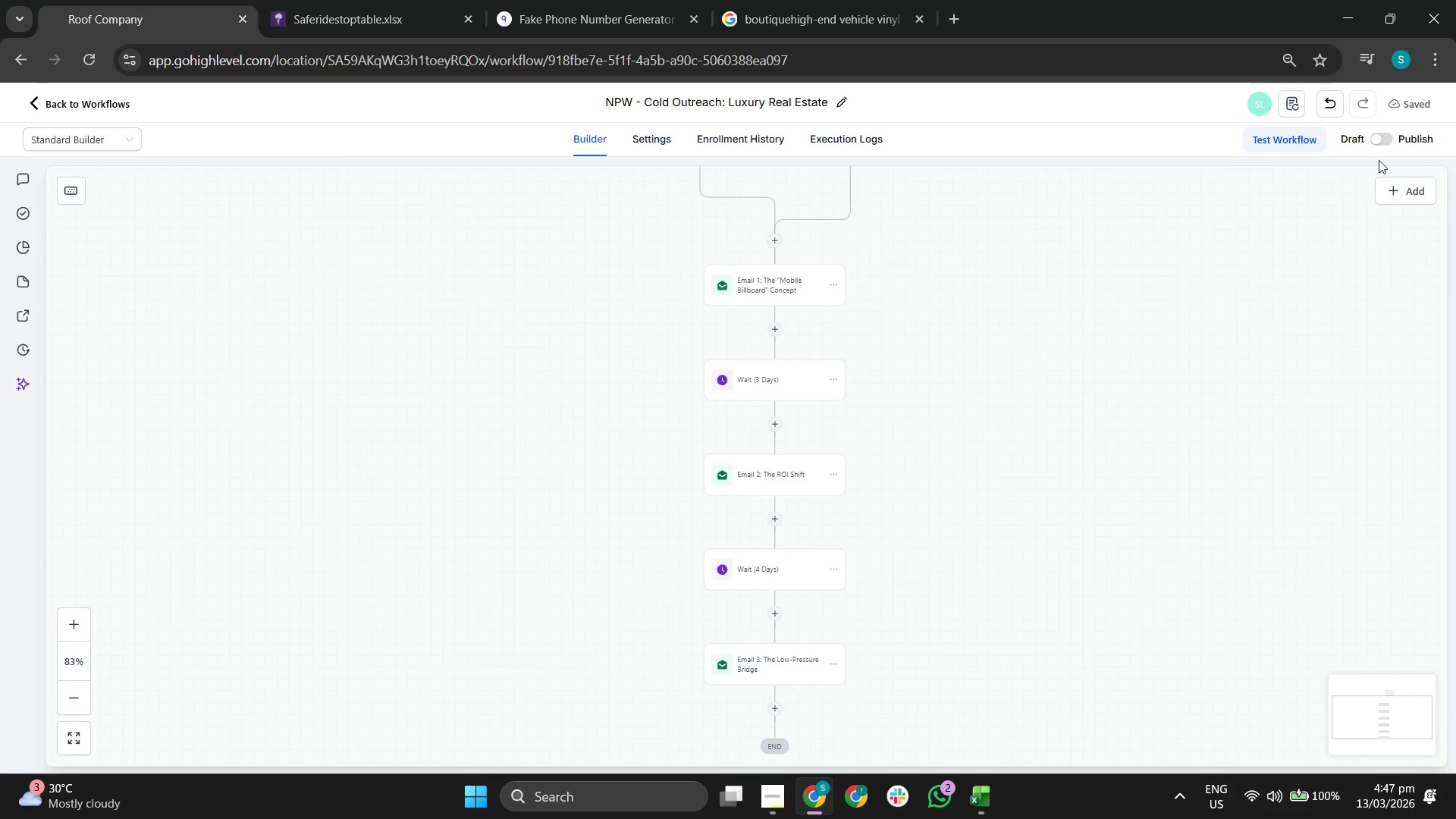 
left_click([1382, 143])
 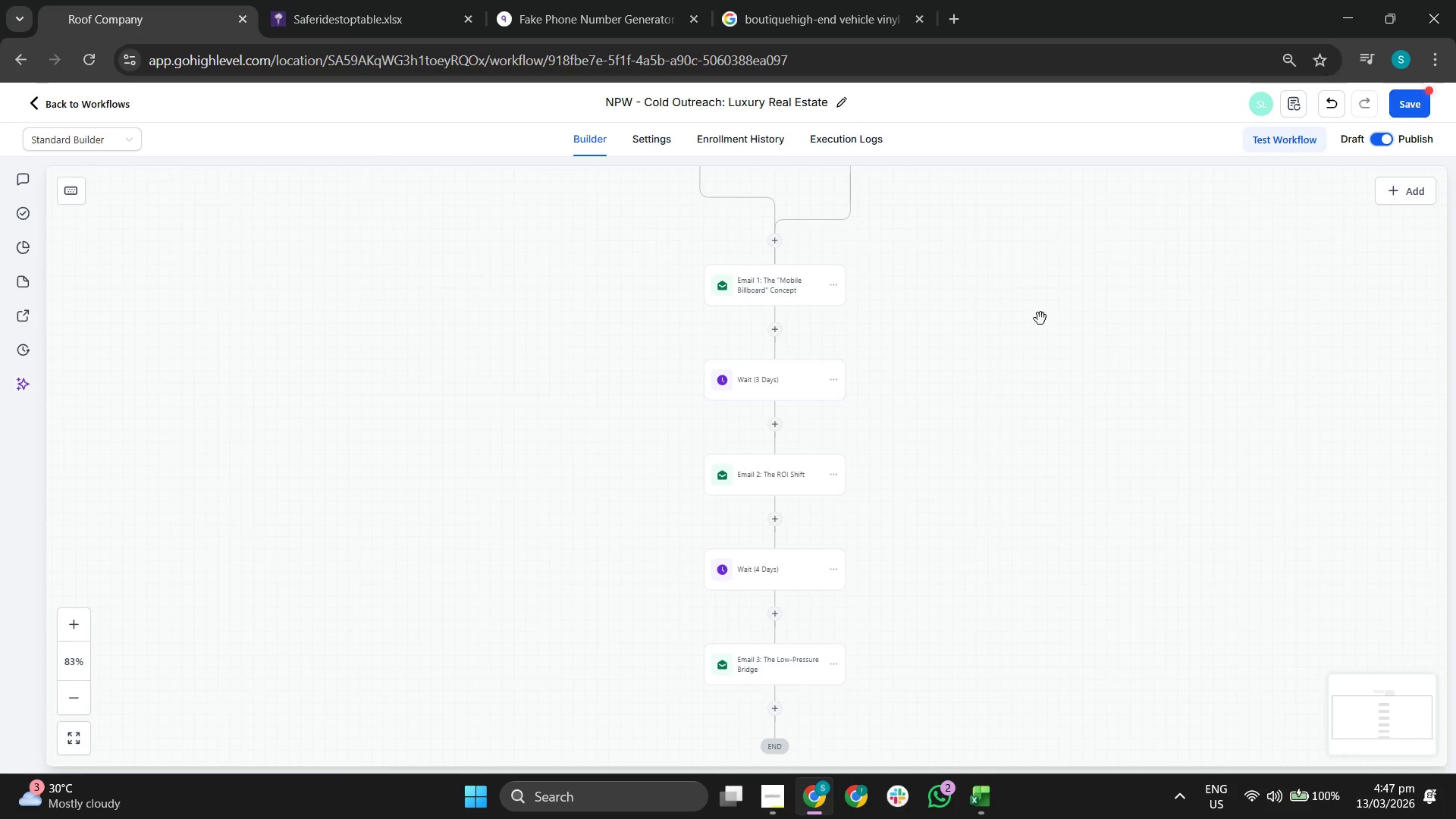 
left_click_drag(start_coordinate=[1020, 318], to_coordinate=[992, 357])
 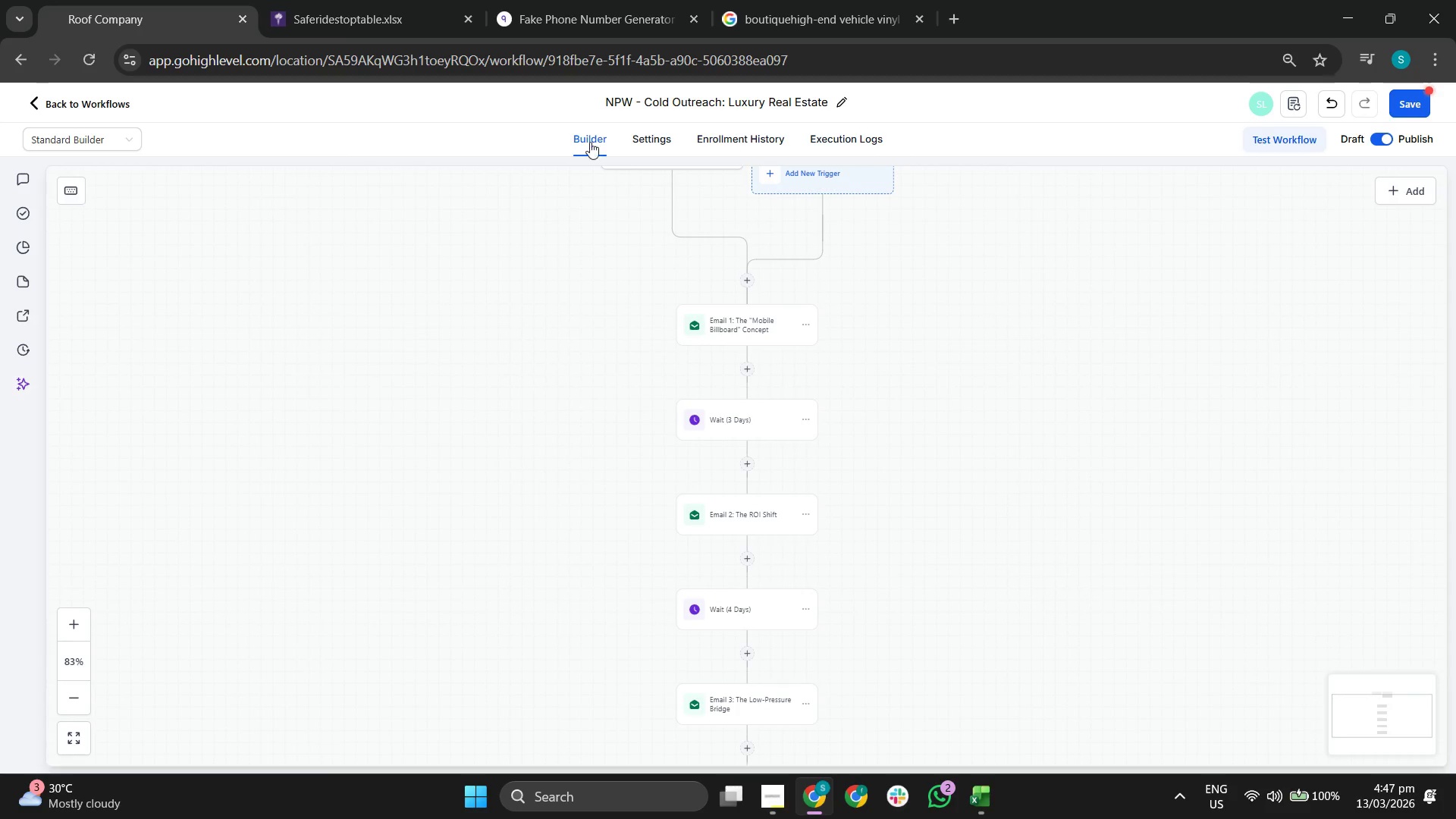 
left_click([637, 131])
 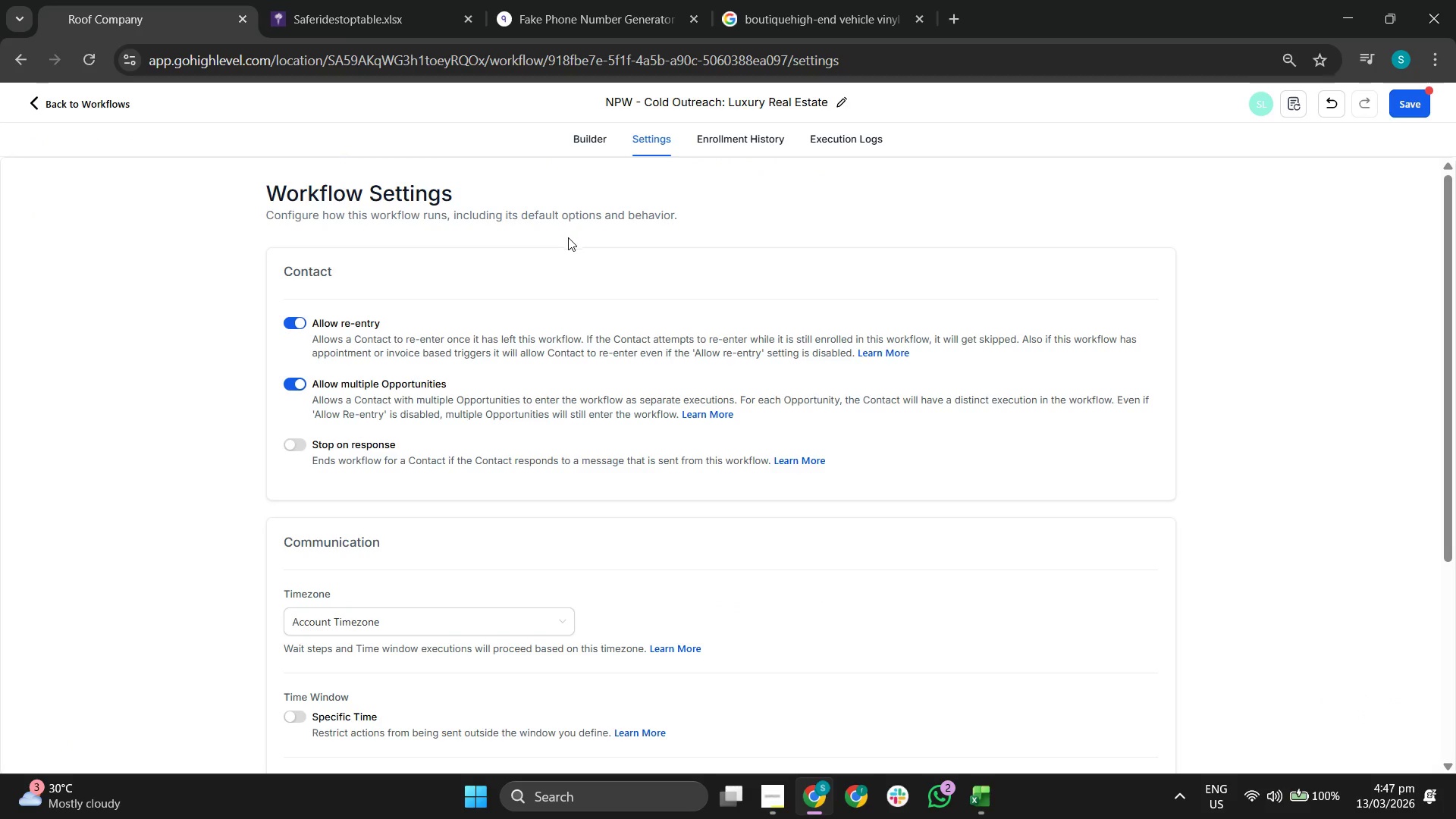 
wait(8.03)
 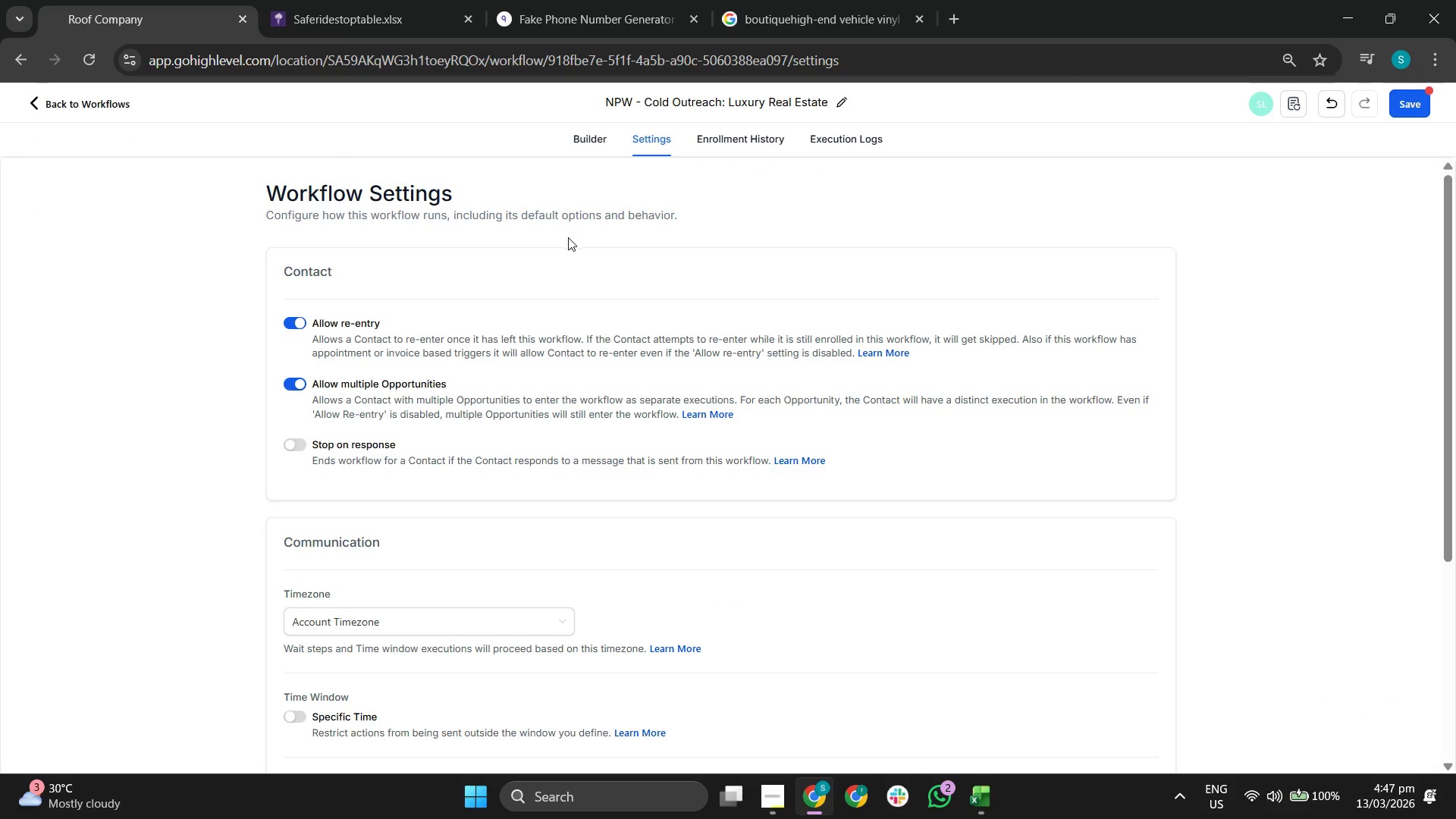 
left_click([1415, 108])
 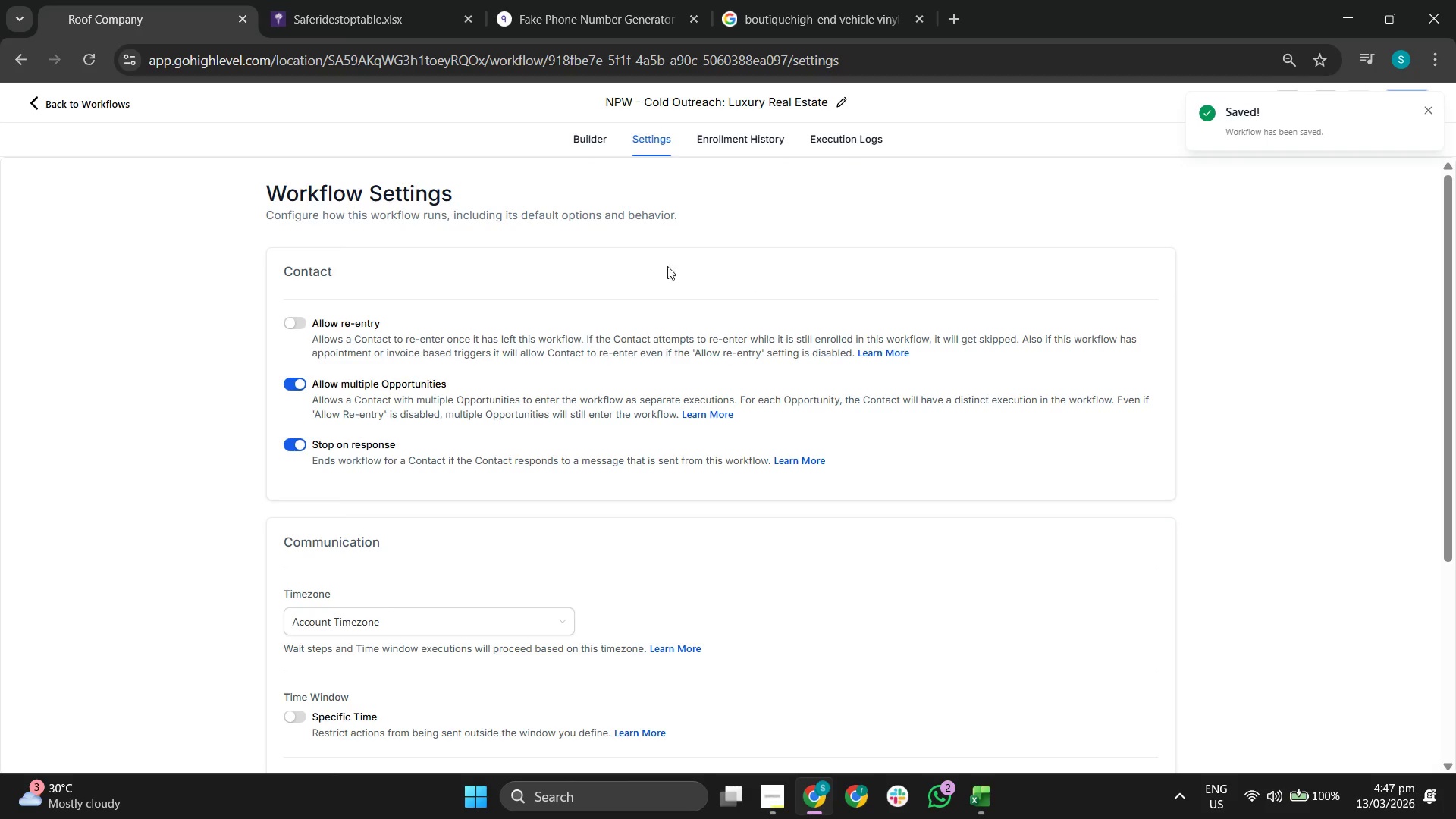 
left_click([588, 140])
 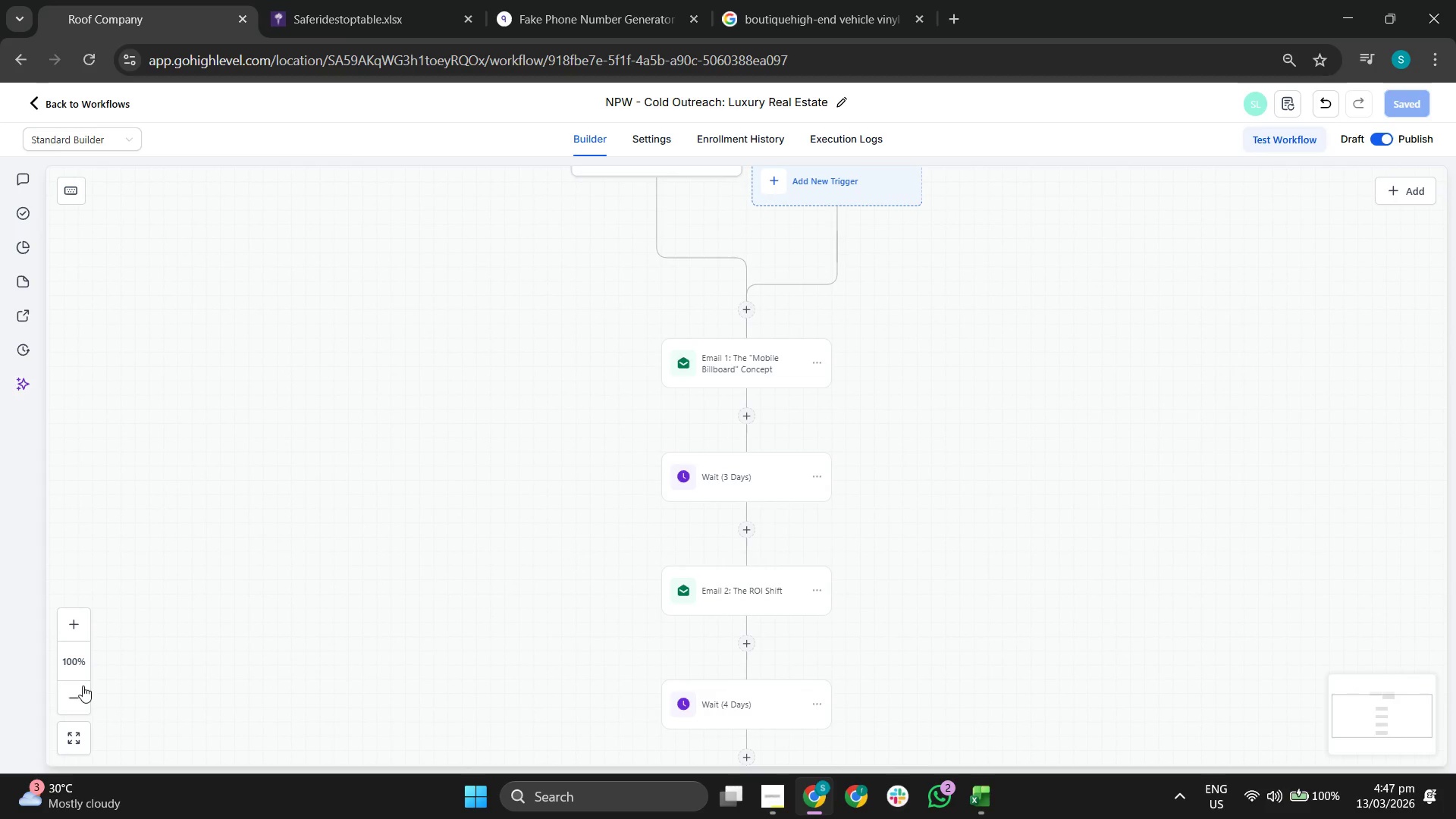 
double_click([85, 694])
 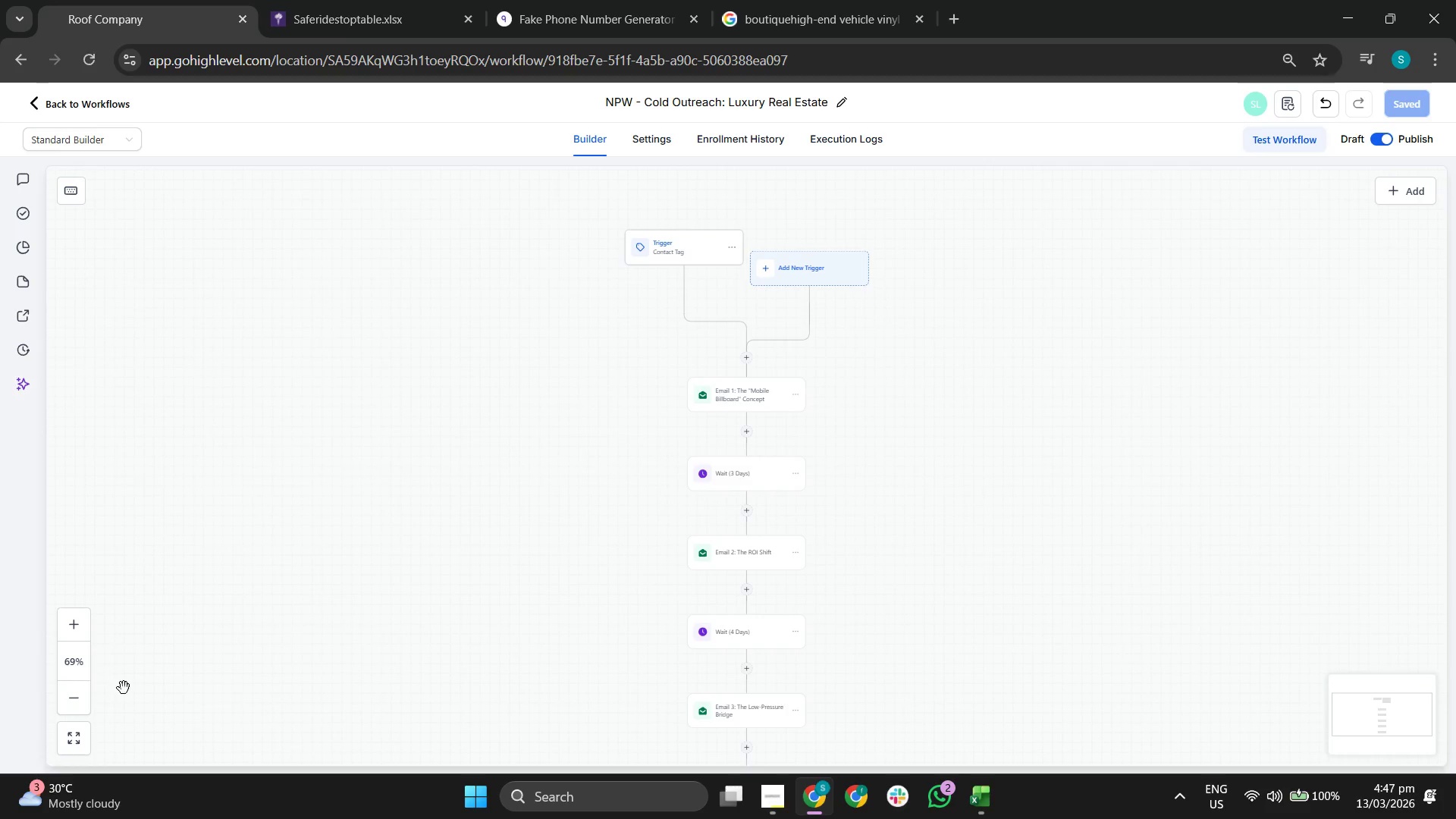 
left_click_drag(start_coordinate=[395, 607], to_coordinate=[374, 556])
 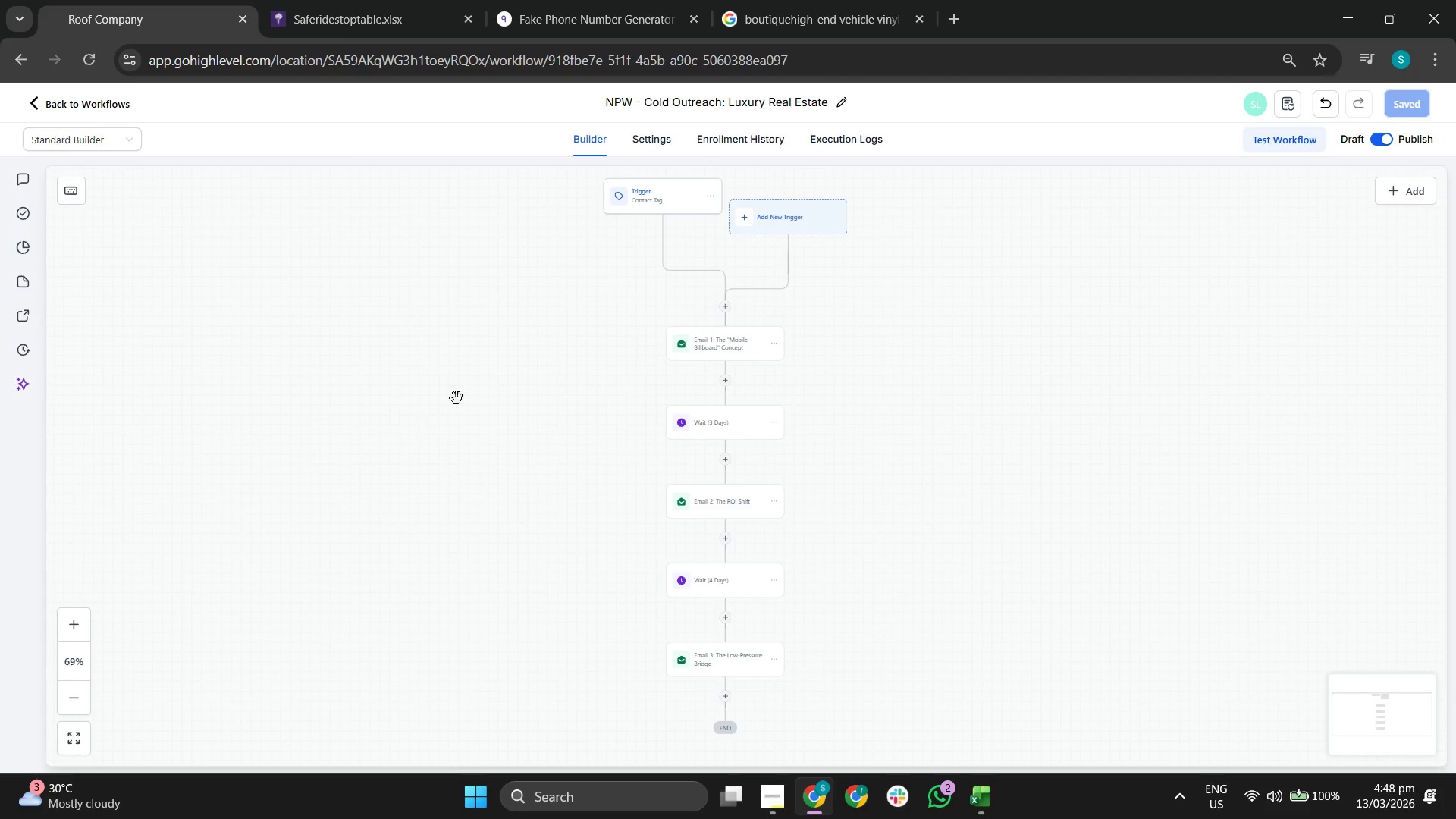 
left_click_drag(start_coordinate=[485, 394], to_coordinate=[494, 406])
 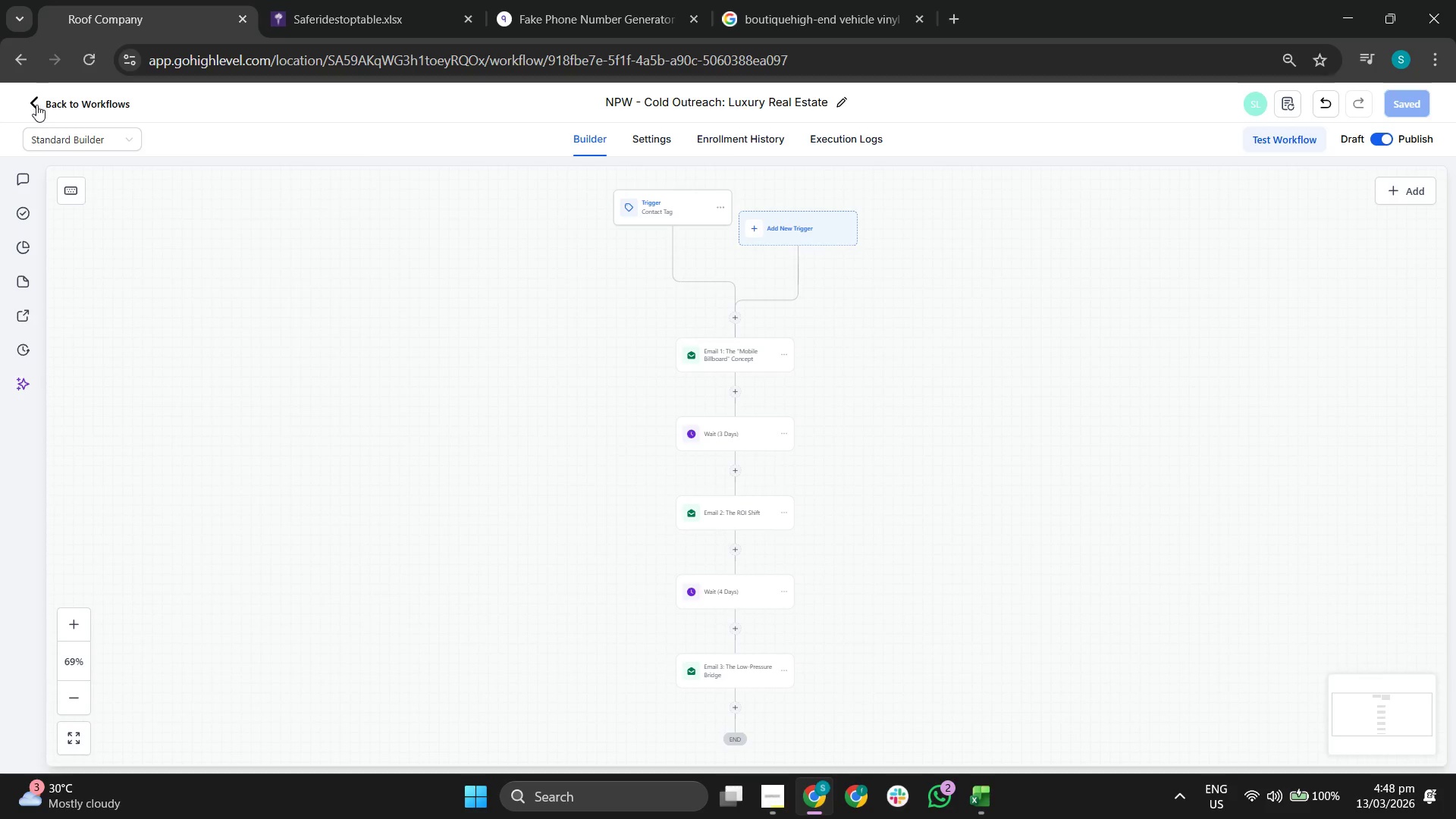 
left_click([36, 105])
 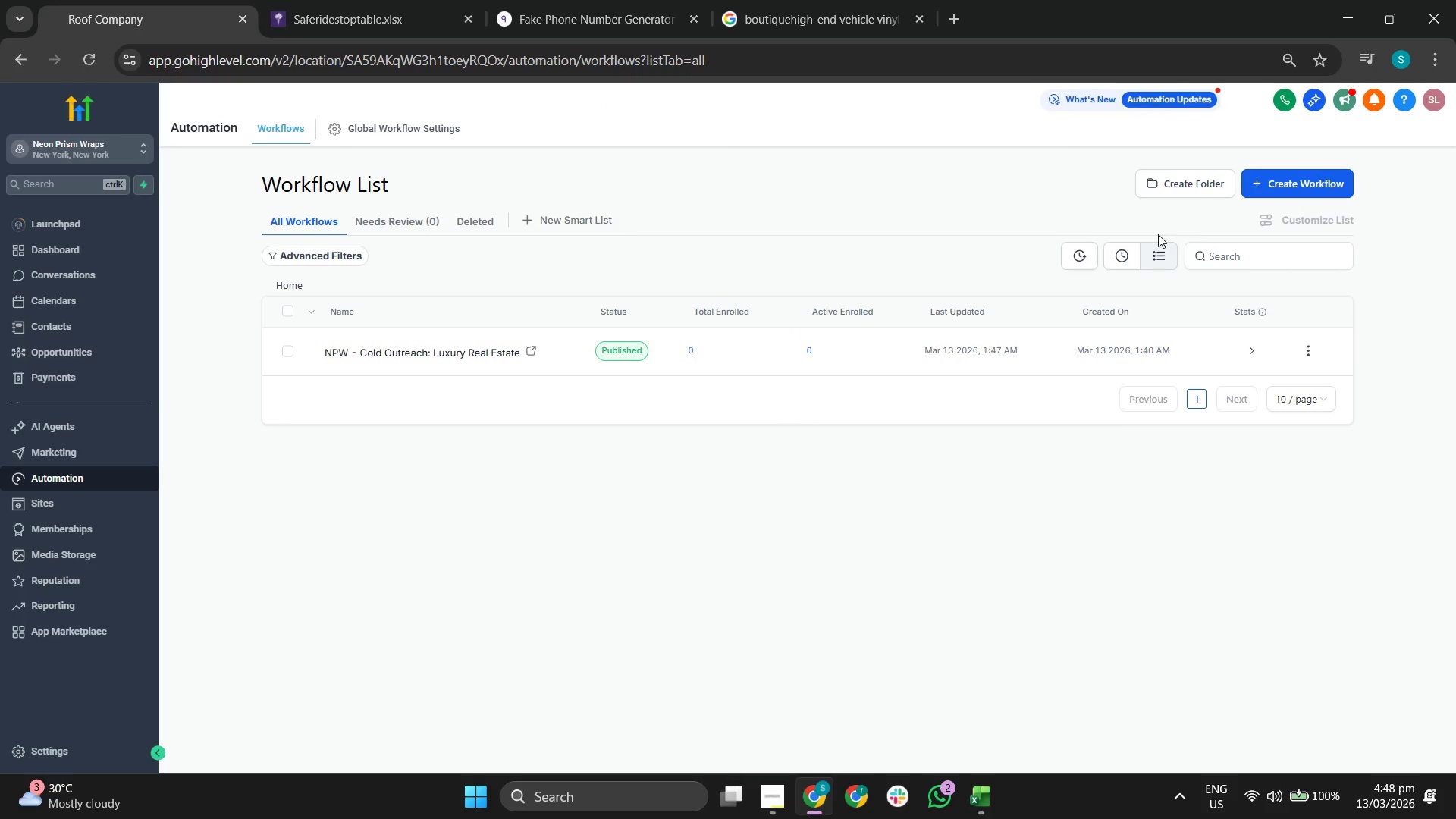 
wait(7.0)
 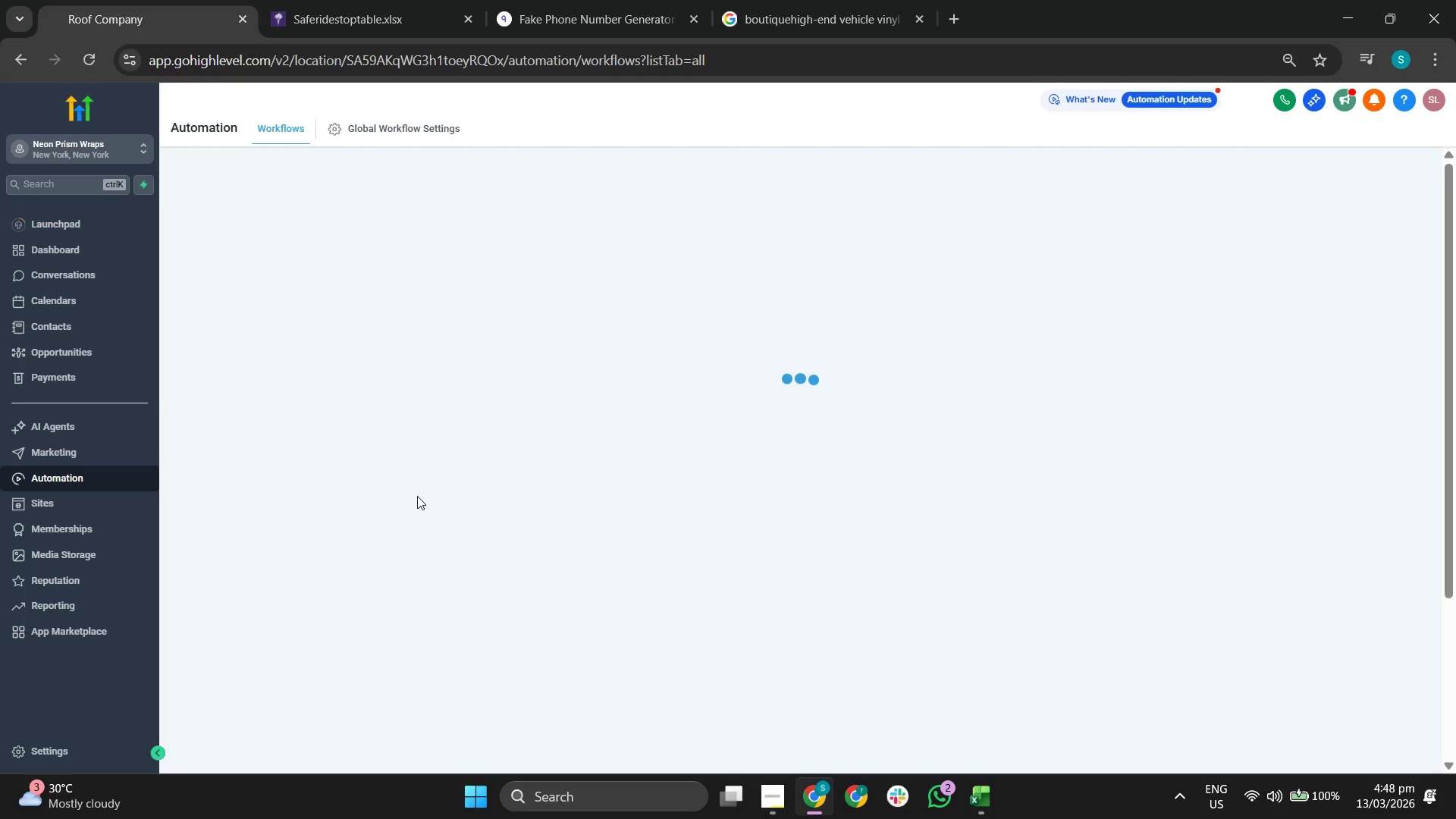 
left_click([775, 803])